 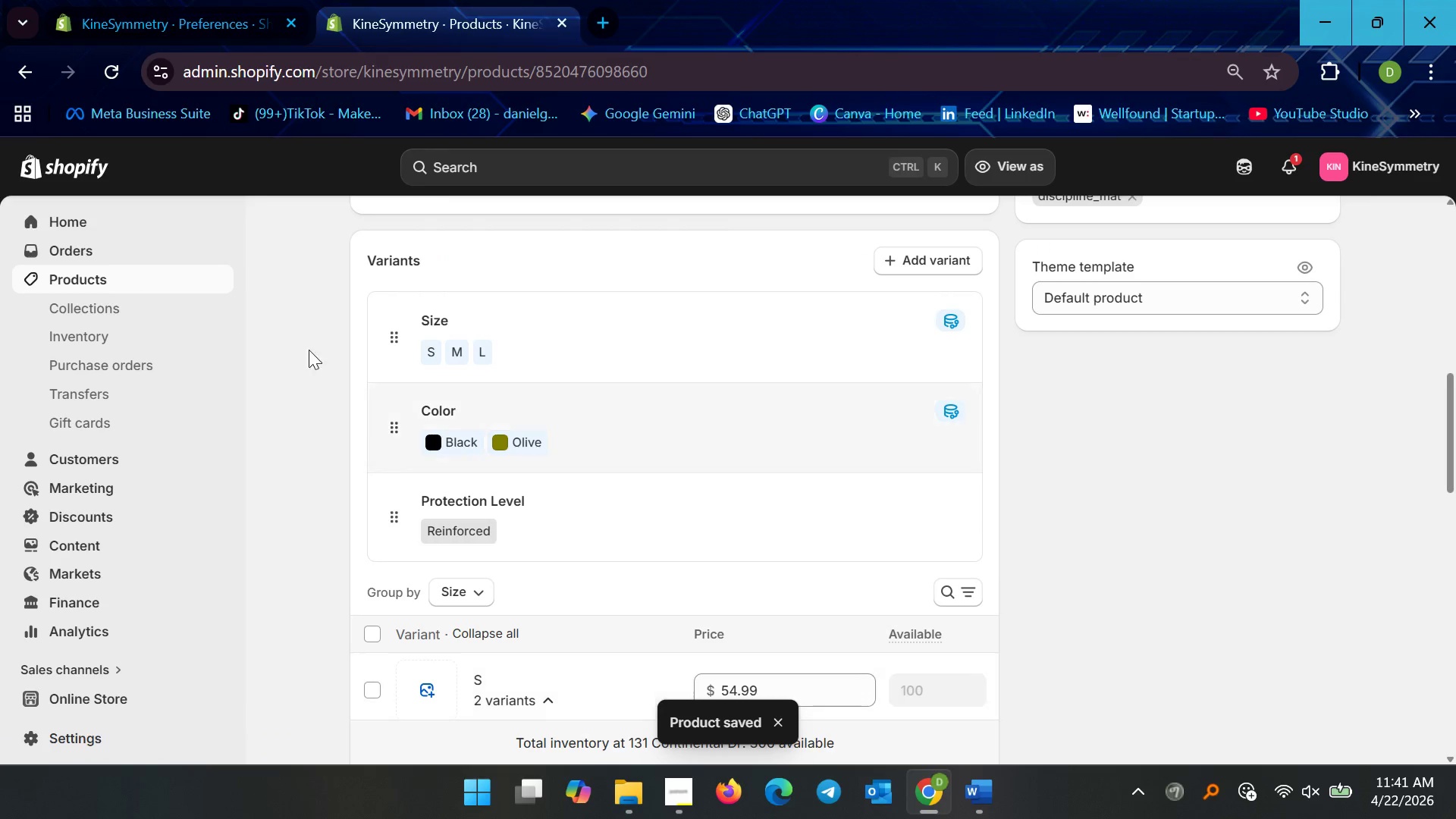 
scroll: coordinate [579, 434], scroll_direction: down, amount: 5.0
 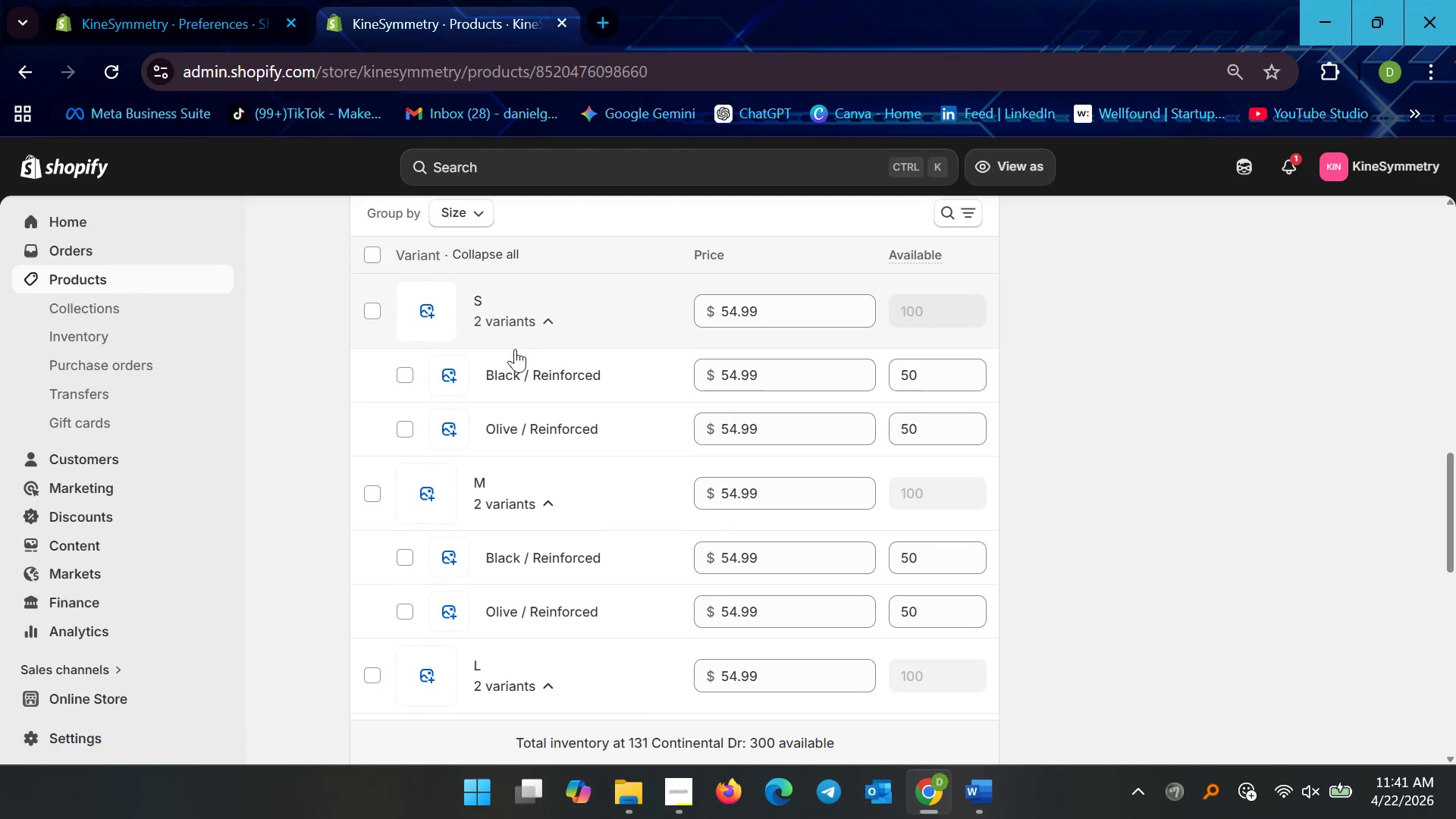 
left_click([517, 374])
 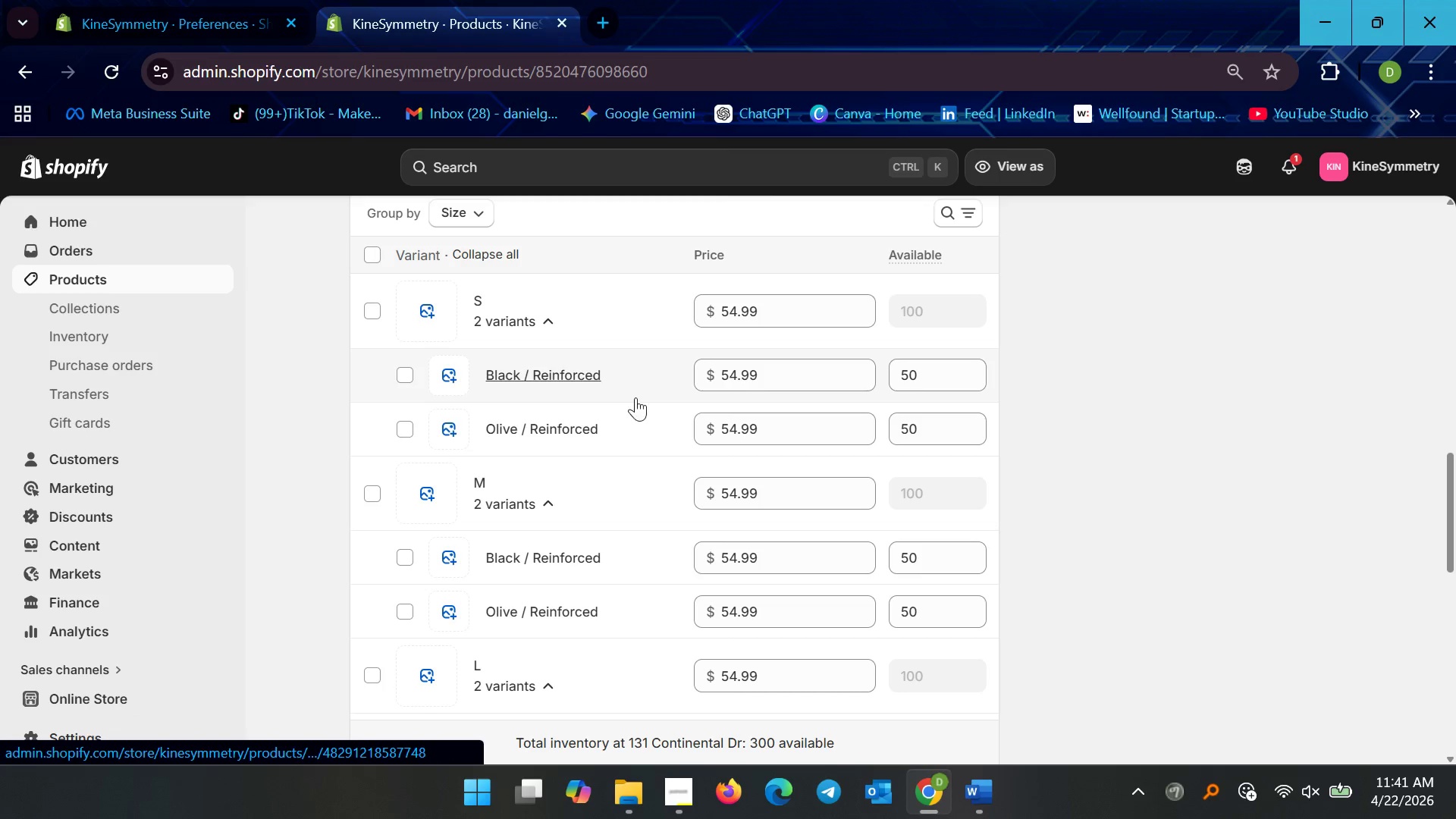 
mouse_move([670, 395])
 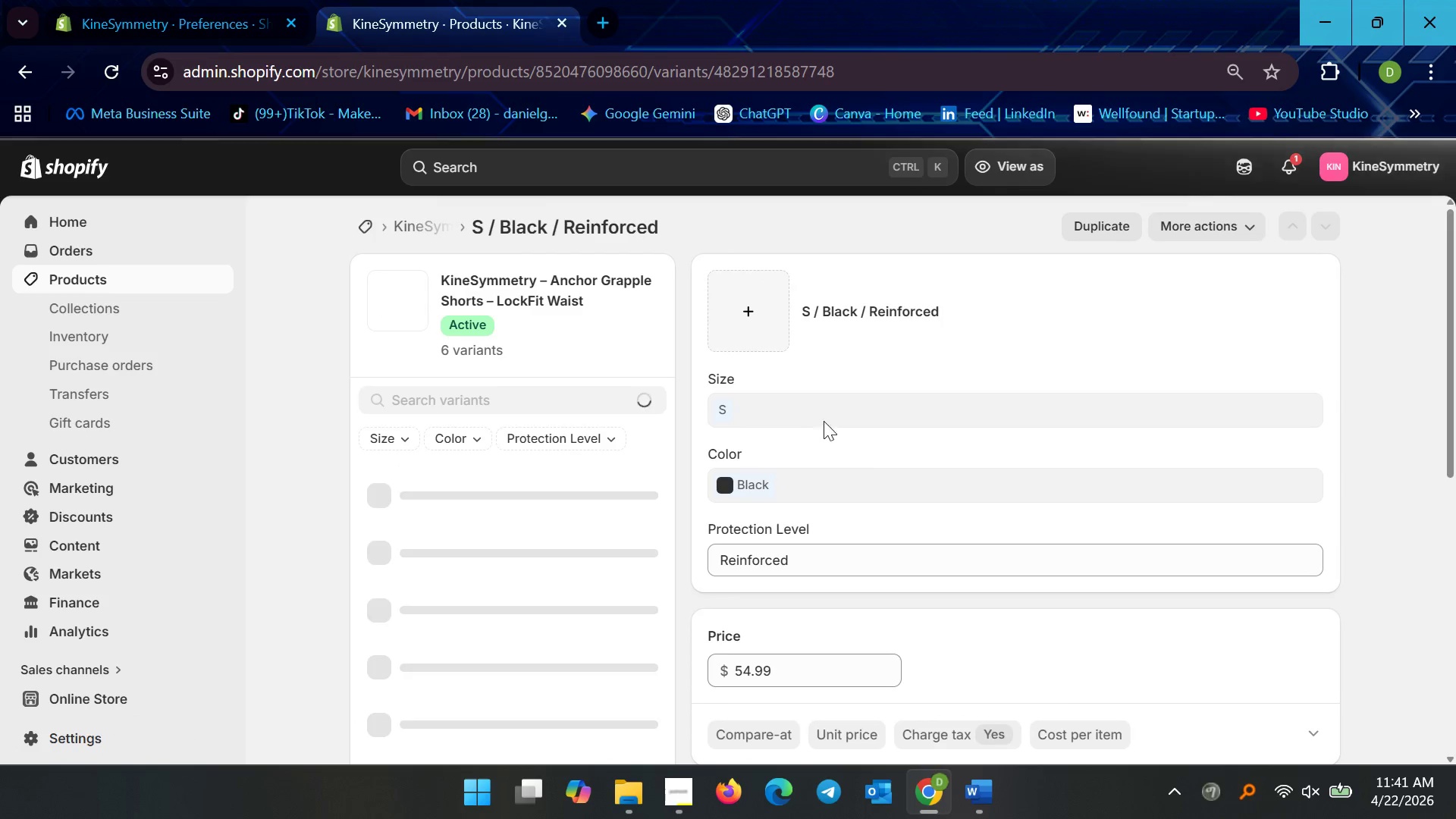 
scroll: coordinate [774, 475], scroll_direction: down, amount: 8.0
 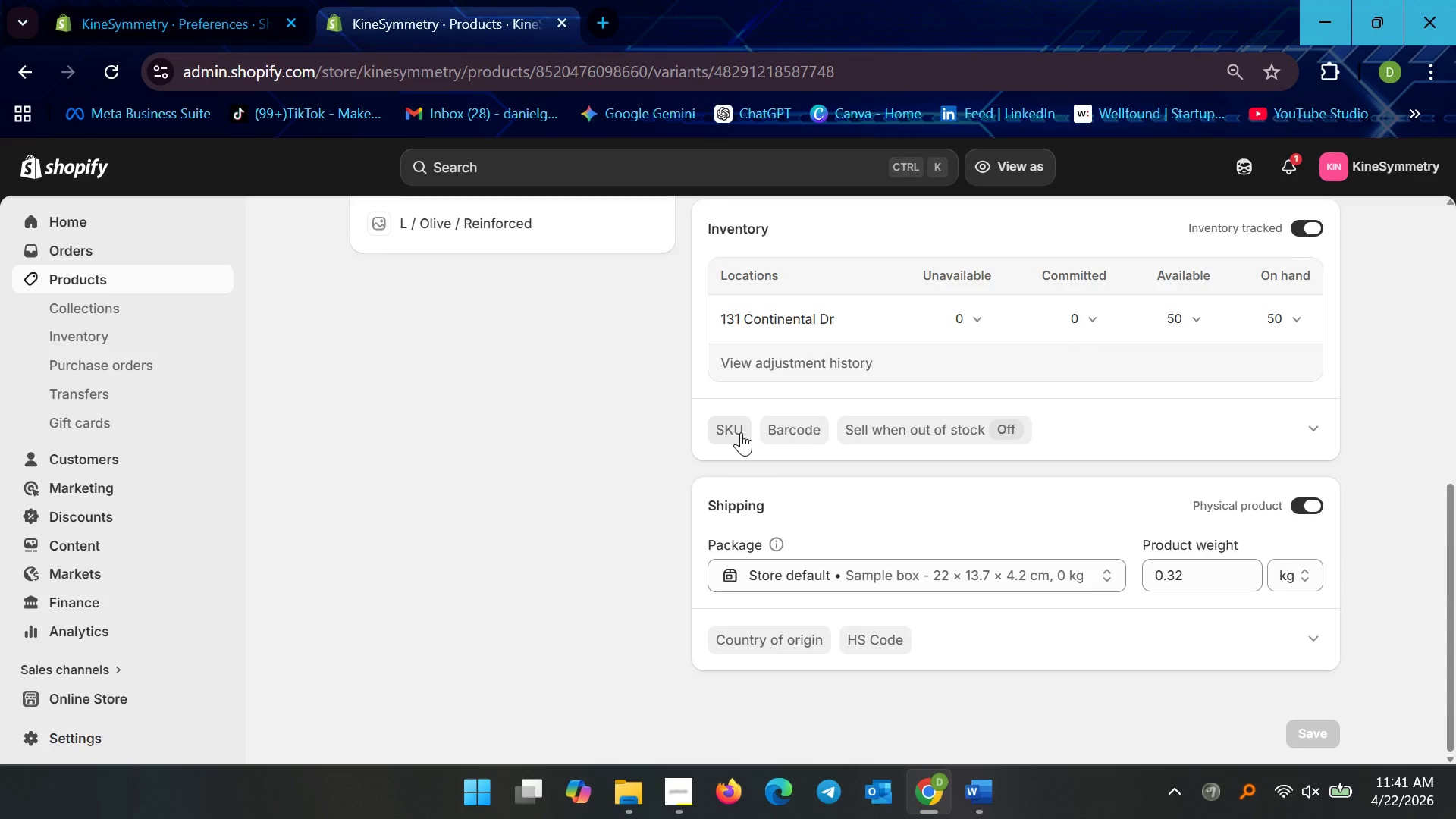 
left_click([741, 432])
 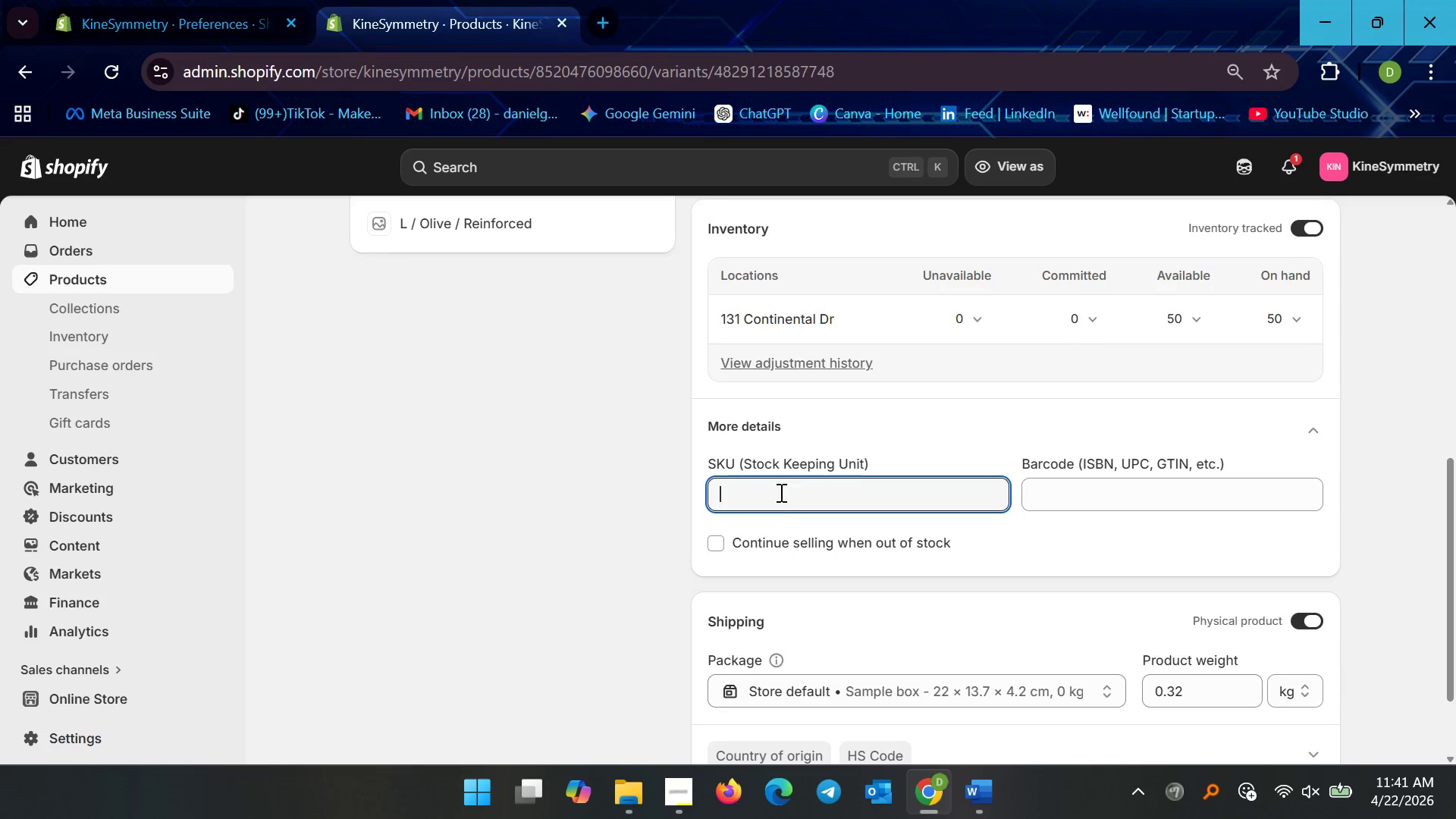 
left_click([783, 503])
 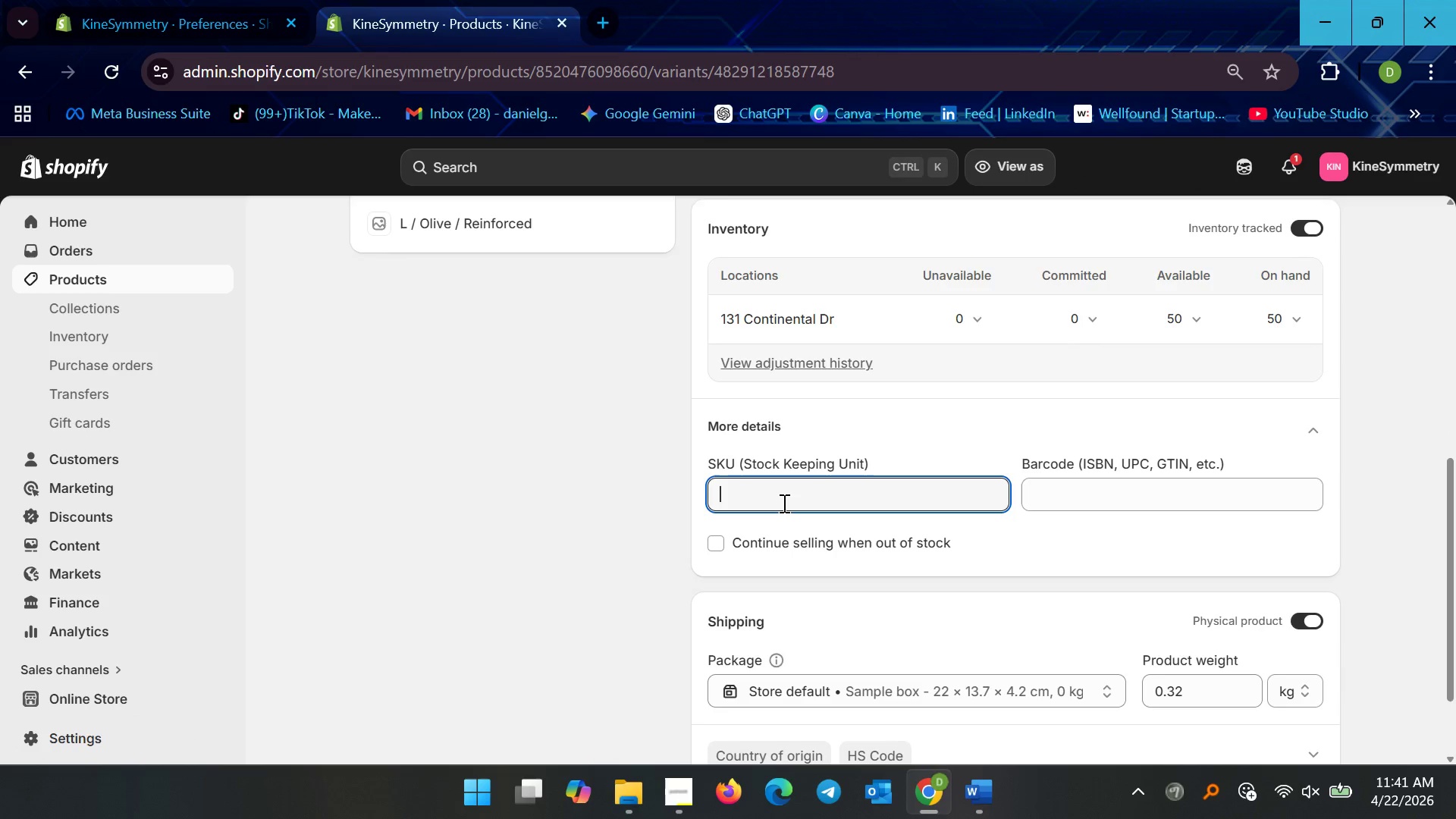 
type(KS-ANCHOR-BLK-S-R)
 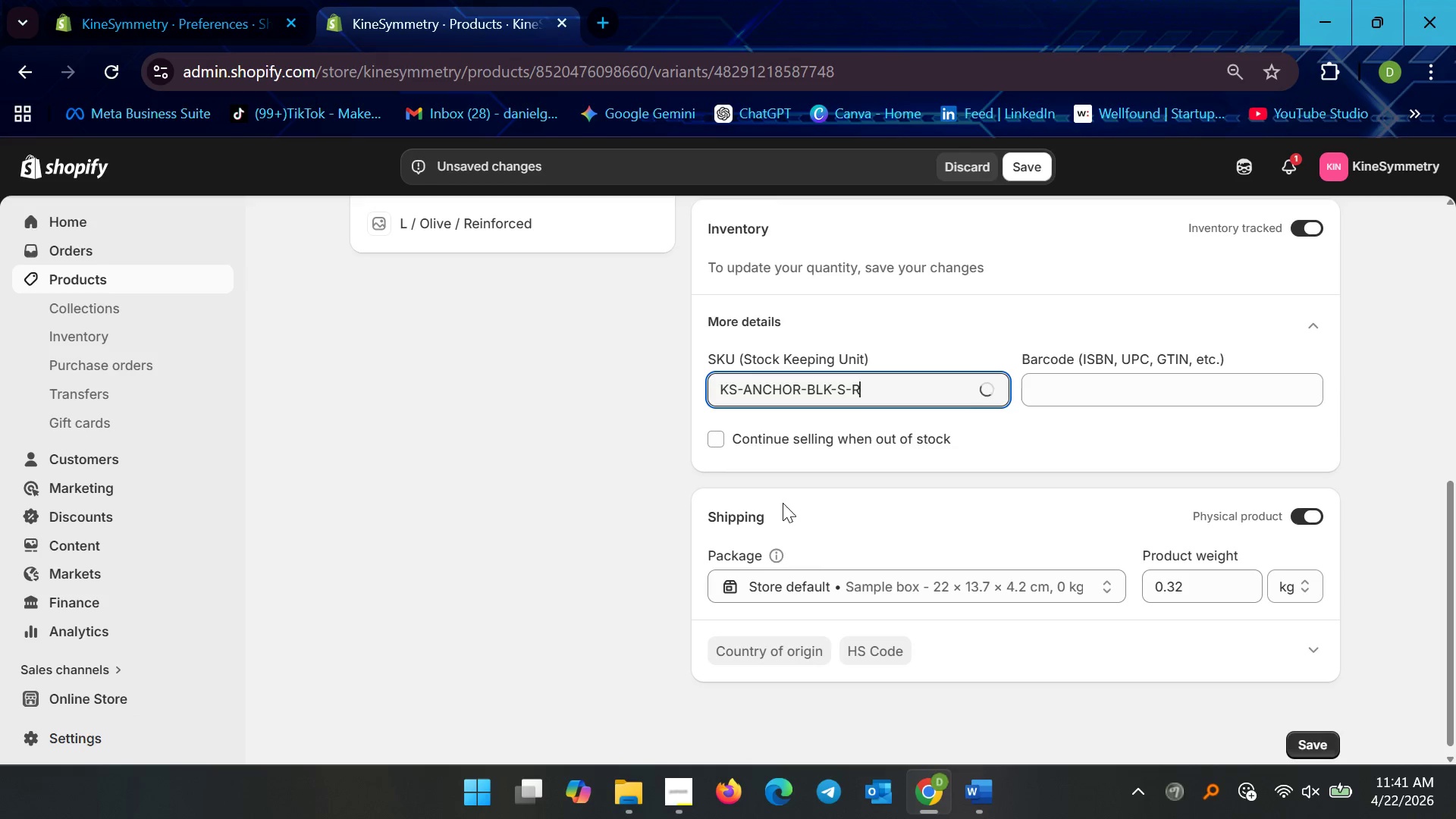 
key(Control+A)
 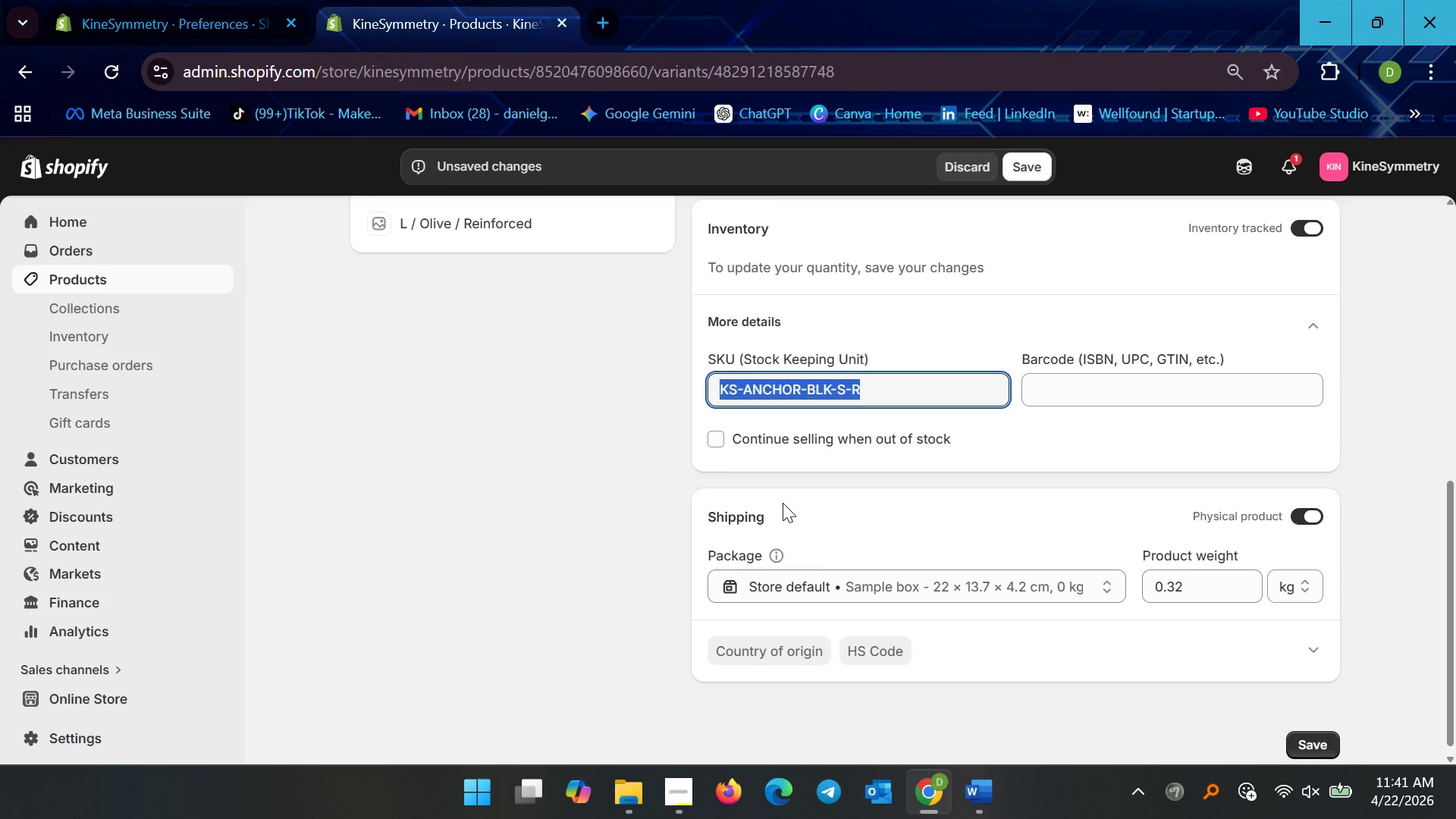 
key(Control+C)
 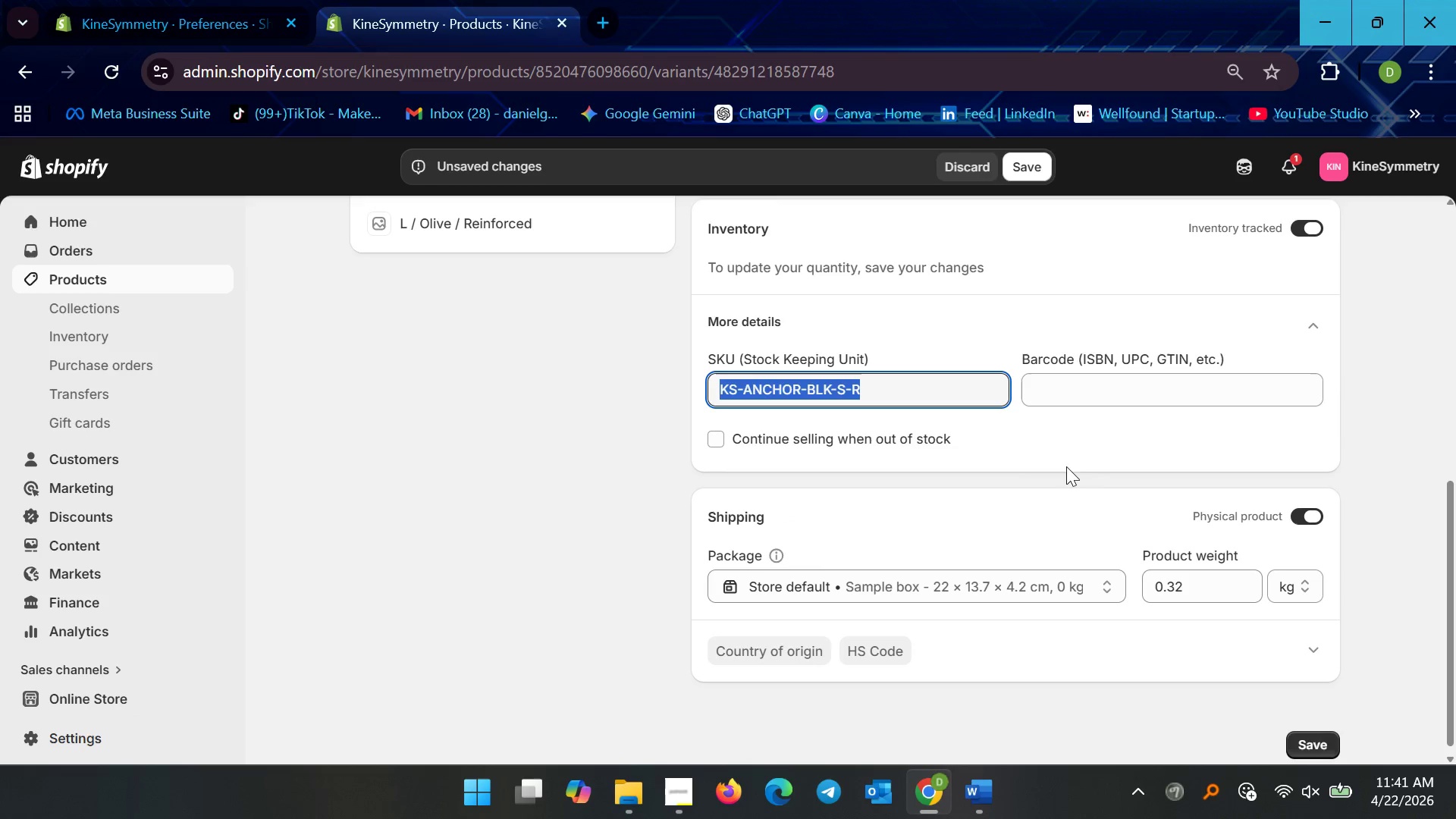 
key(Control+C)
 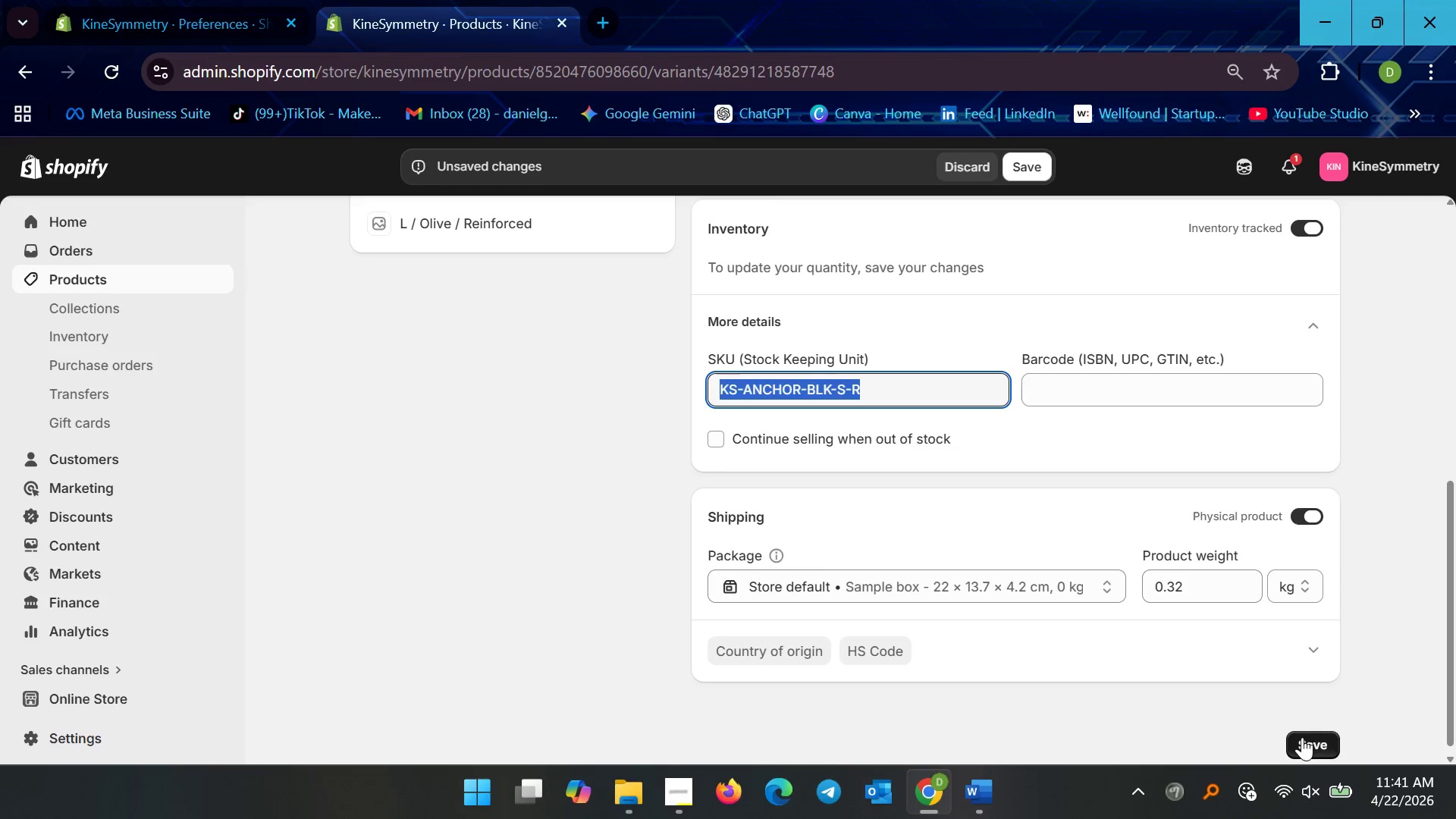 
left_click([1302, 737])
 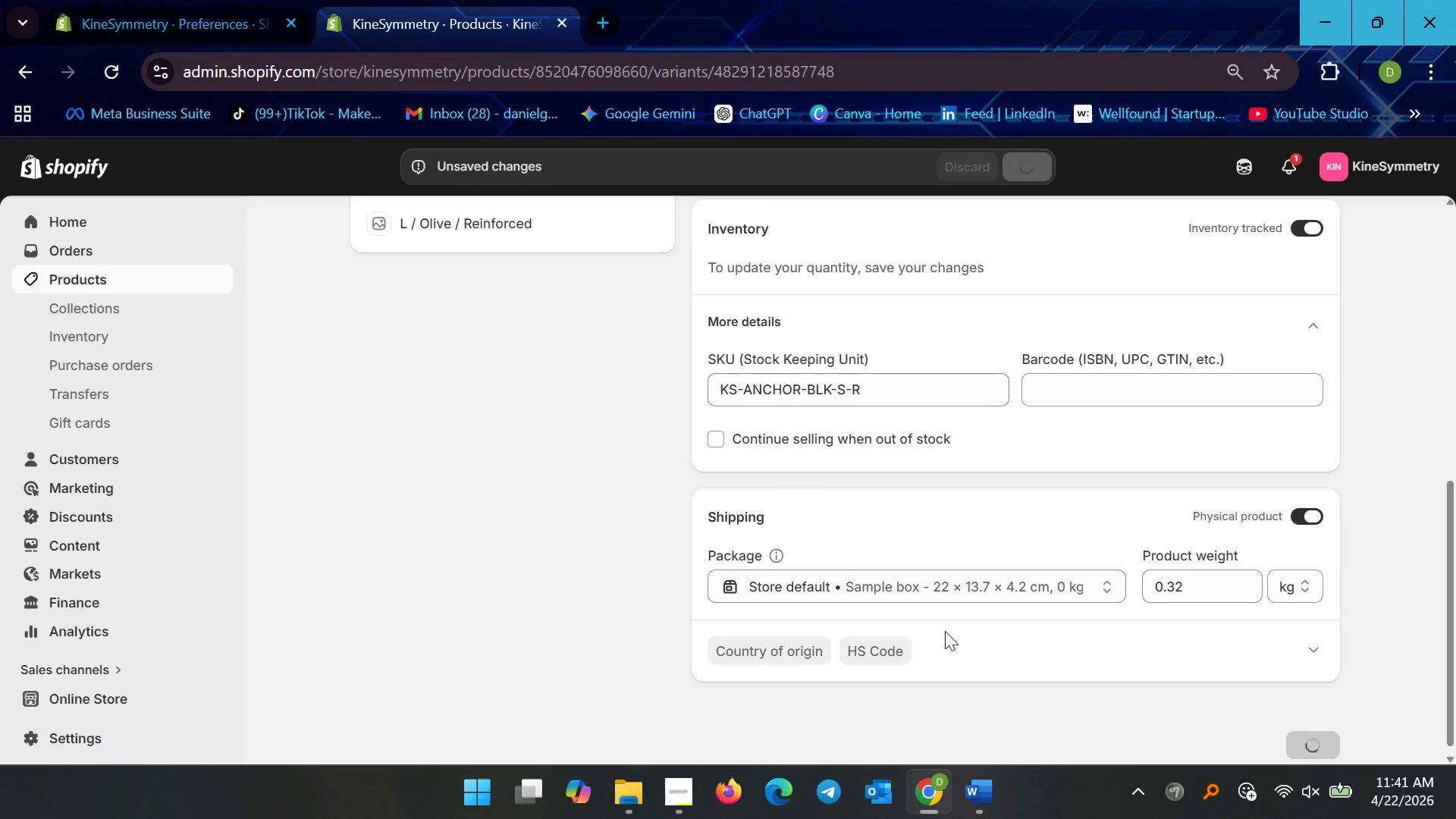 
scroll: coordinate [816, 568], scroll_direction: up, amount: 8.0
 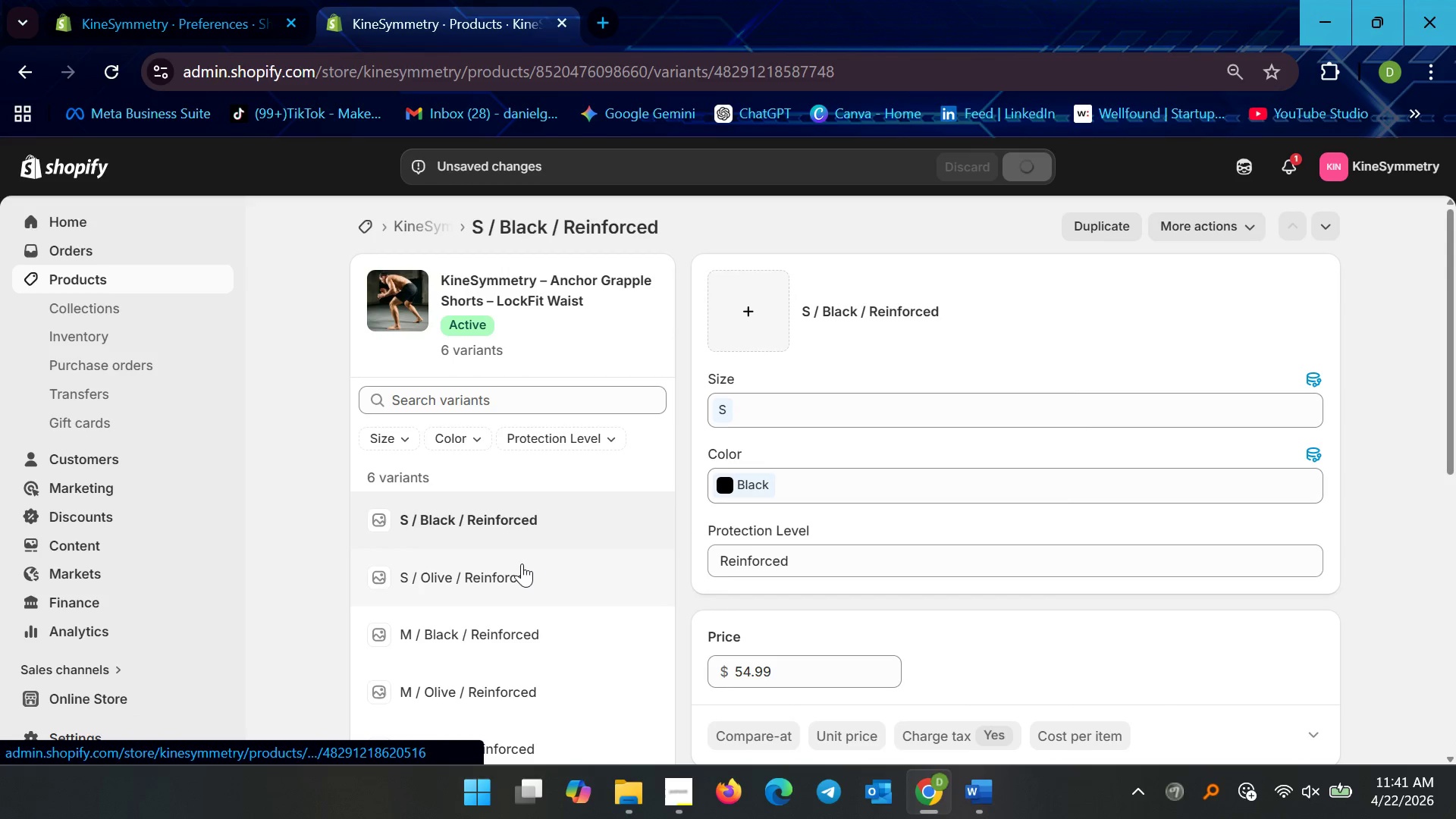 
left_click([522, 563])
 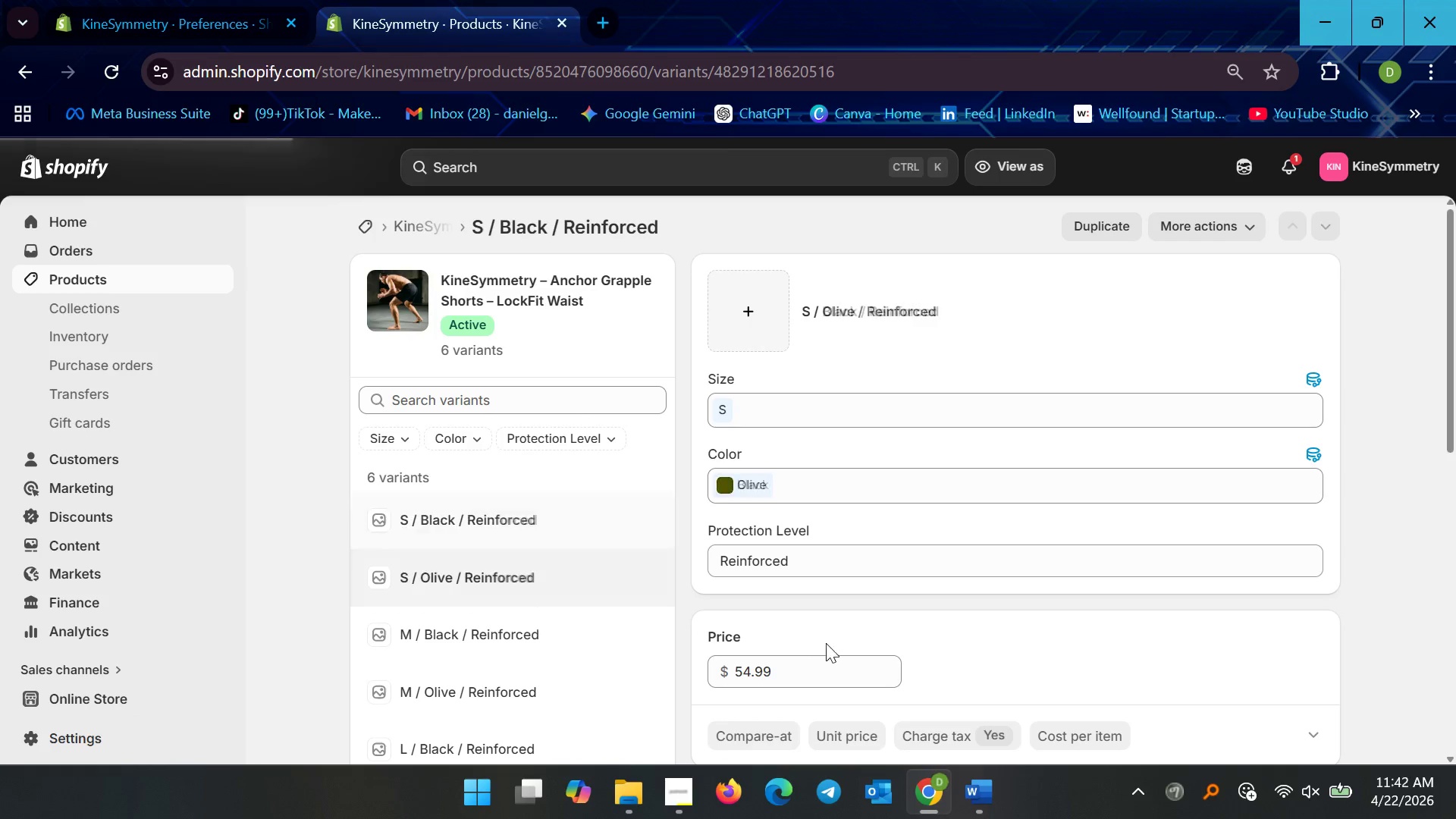 
scroll: coordinate [774, 679], scroll_direction: down, amount: 7.0
 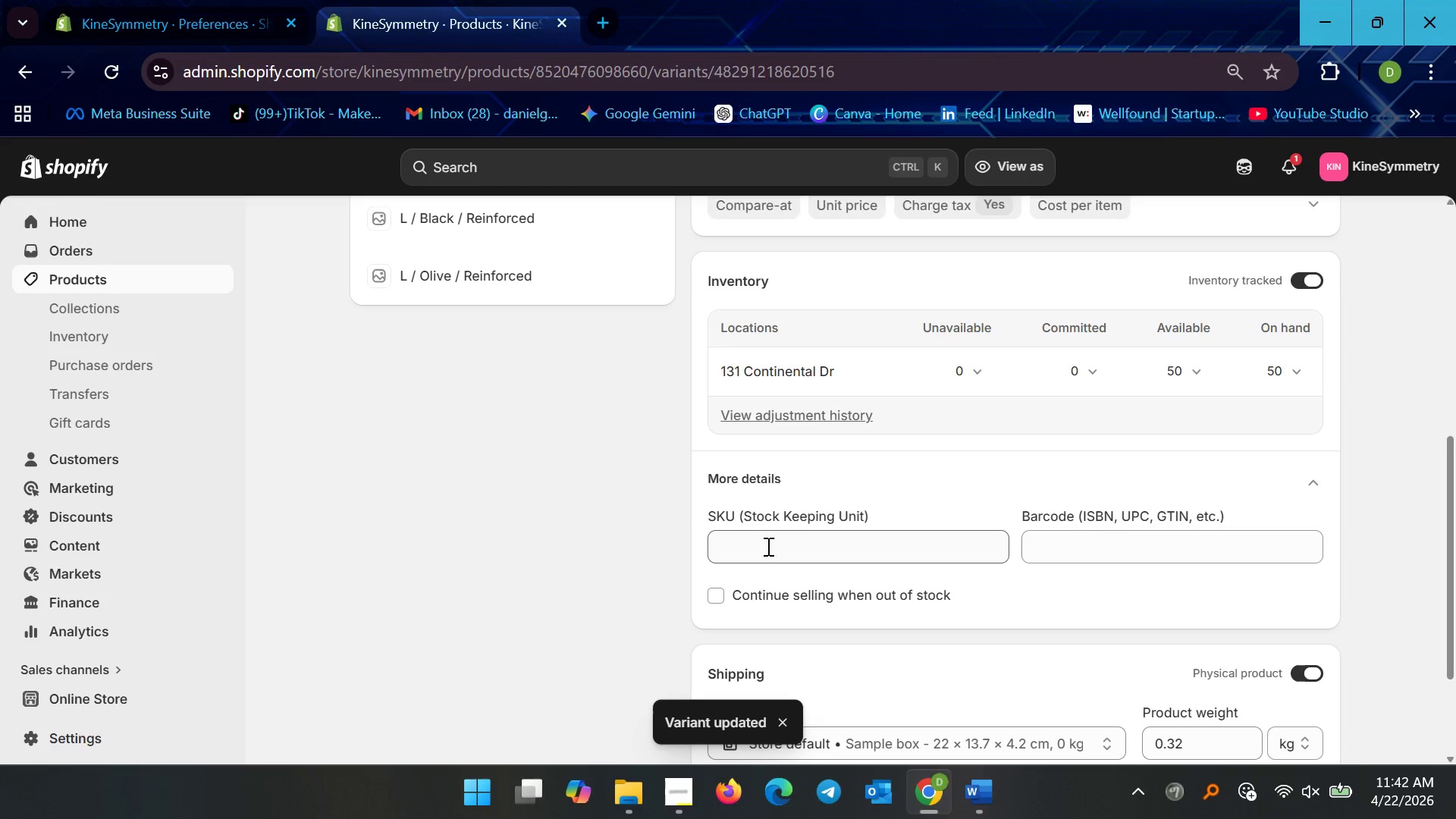 
left_click([767, 558])
 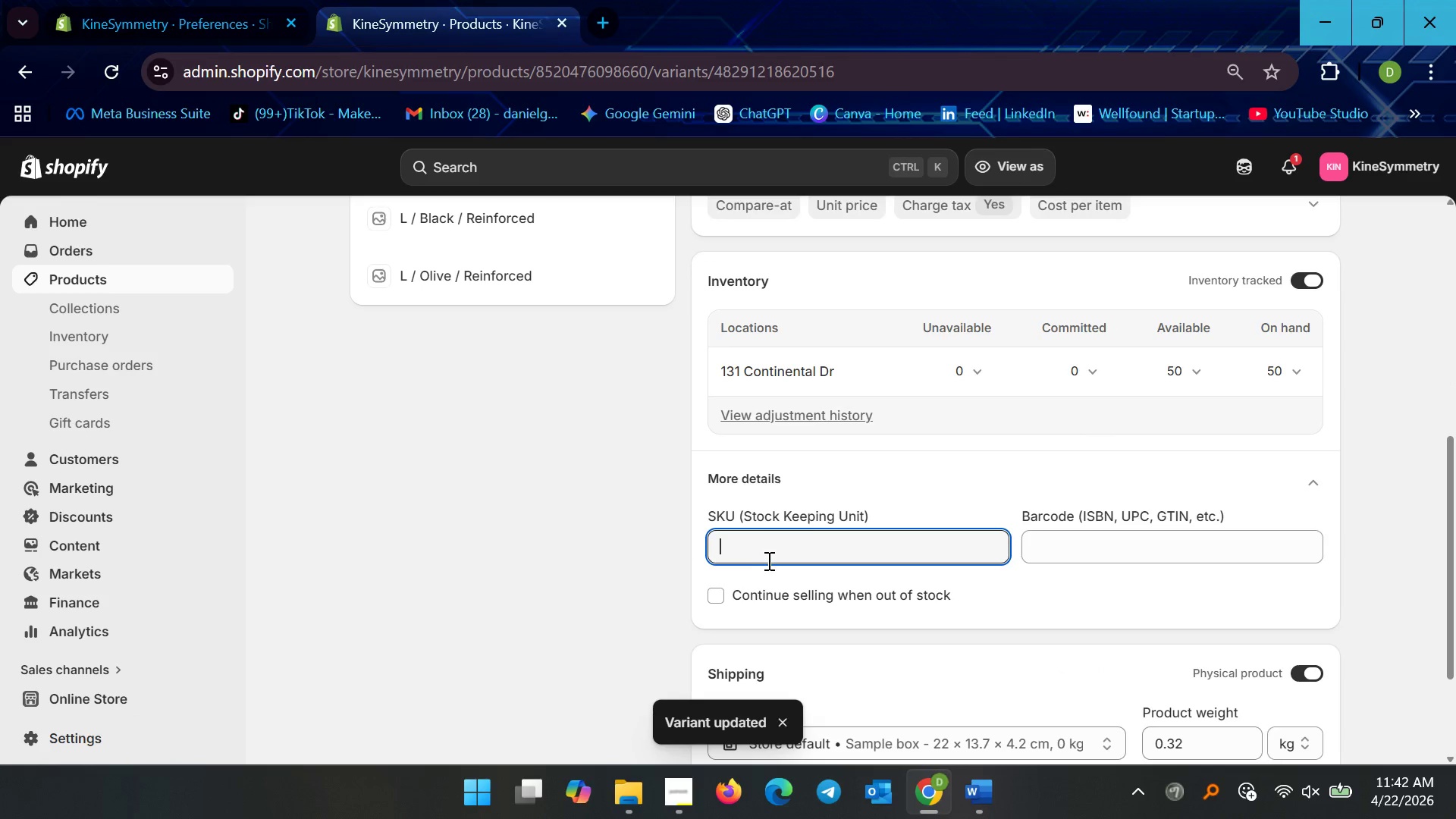 
key(Control+V)
 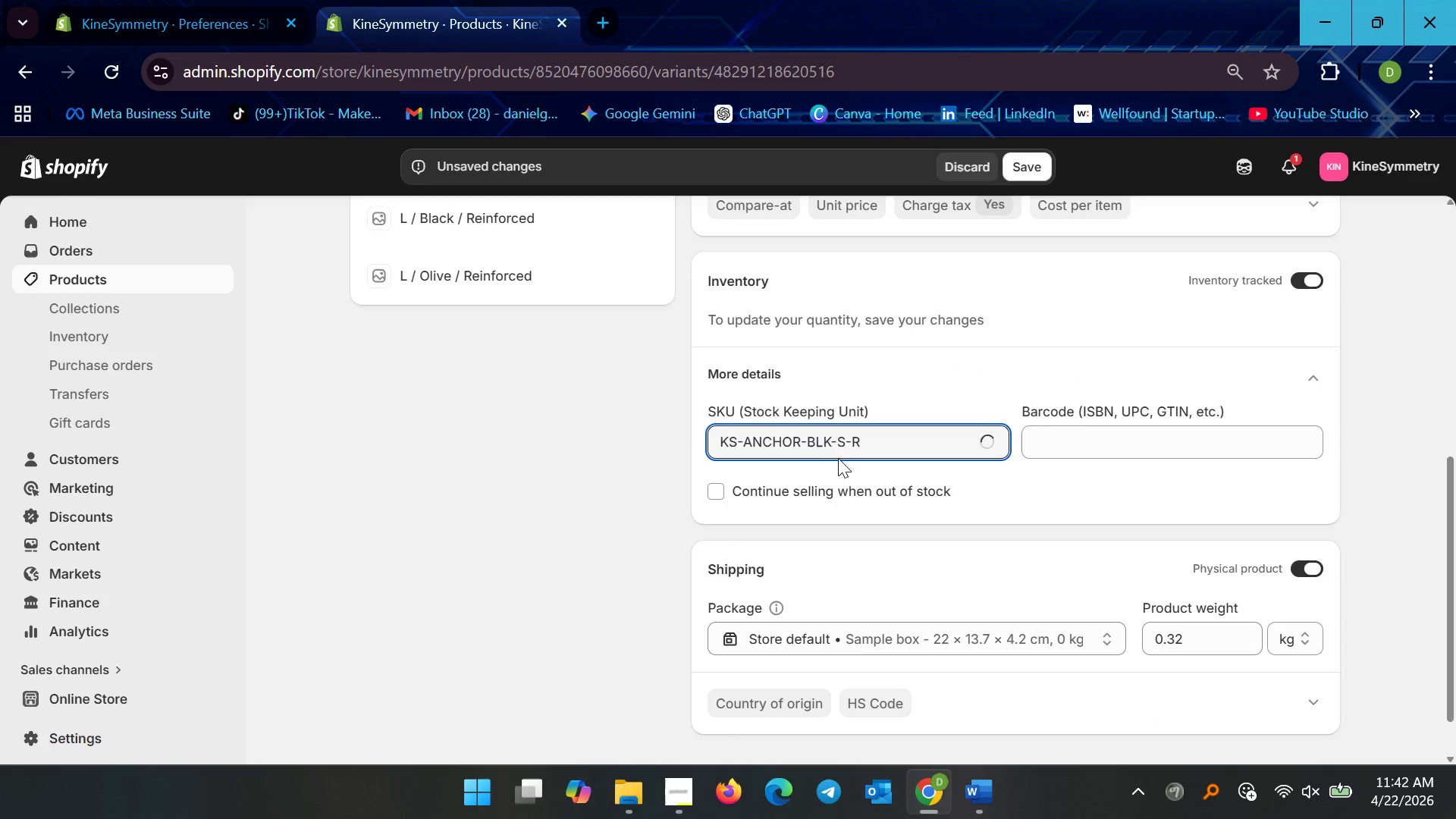 
left_click([831, 449])
 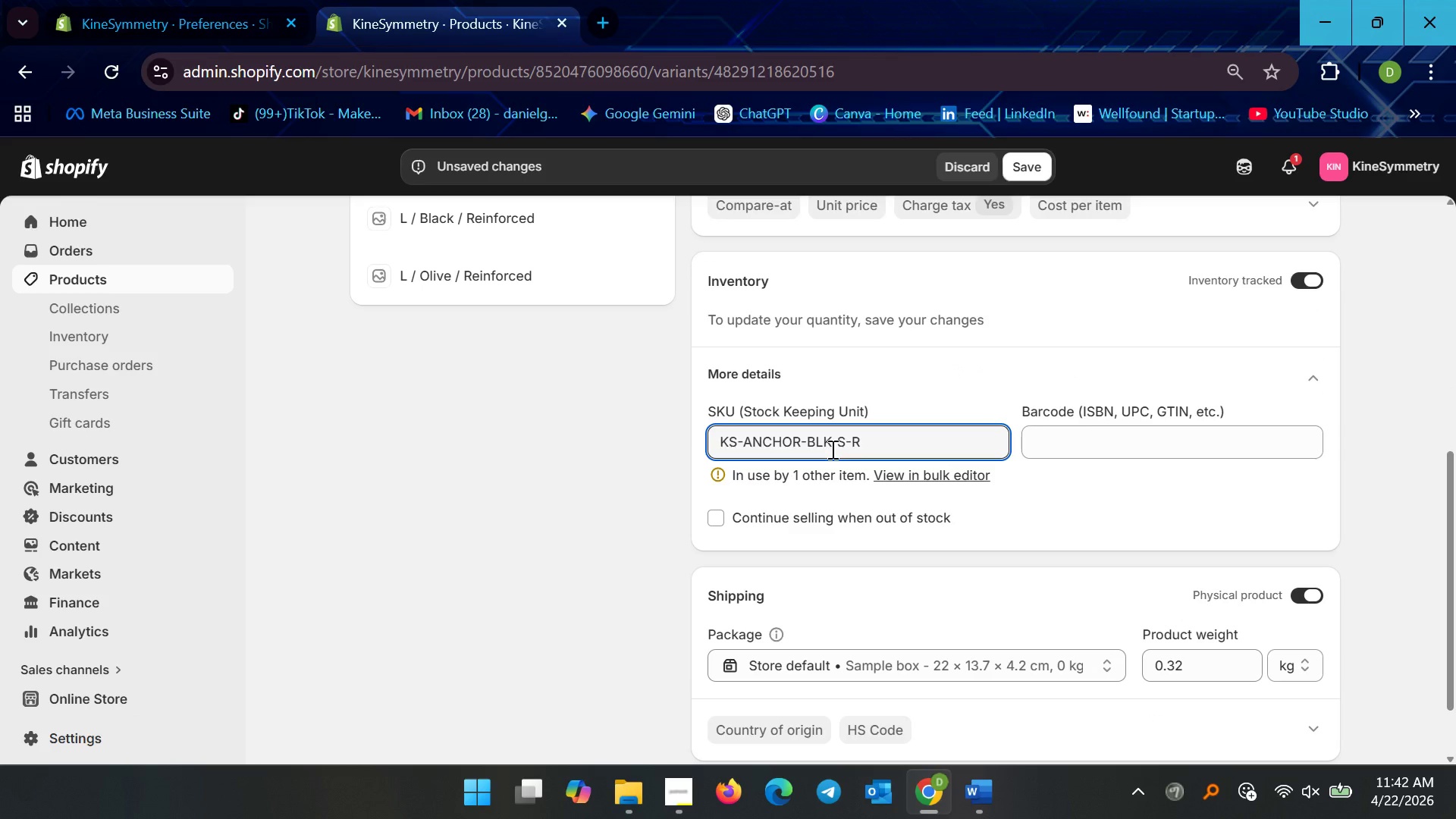 
key(Backspace)
key(Backspace)
key(Backspace)
type(OLV)
 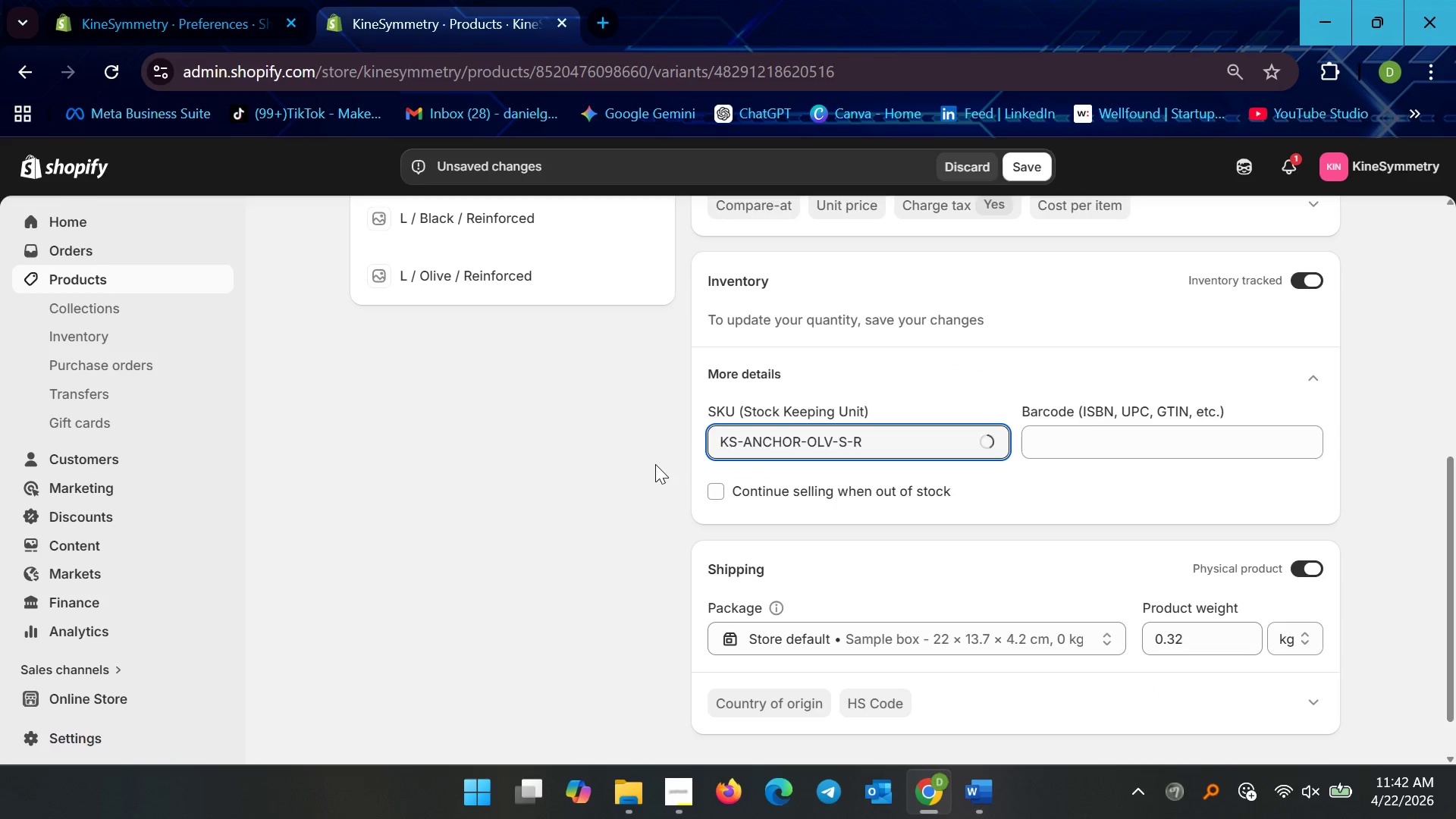 
scroll: coordinate [655, 464], scroll_direction: up, amount: 2.0
 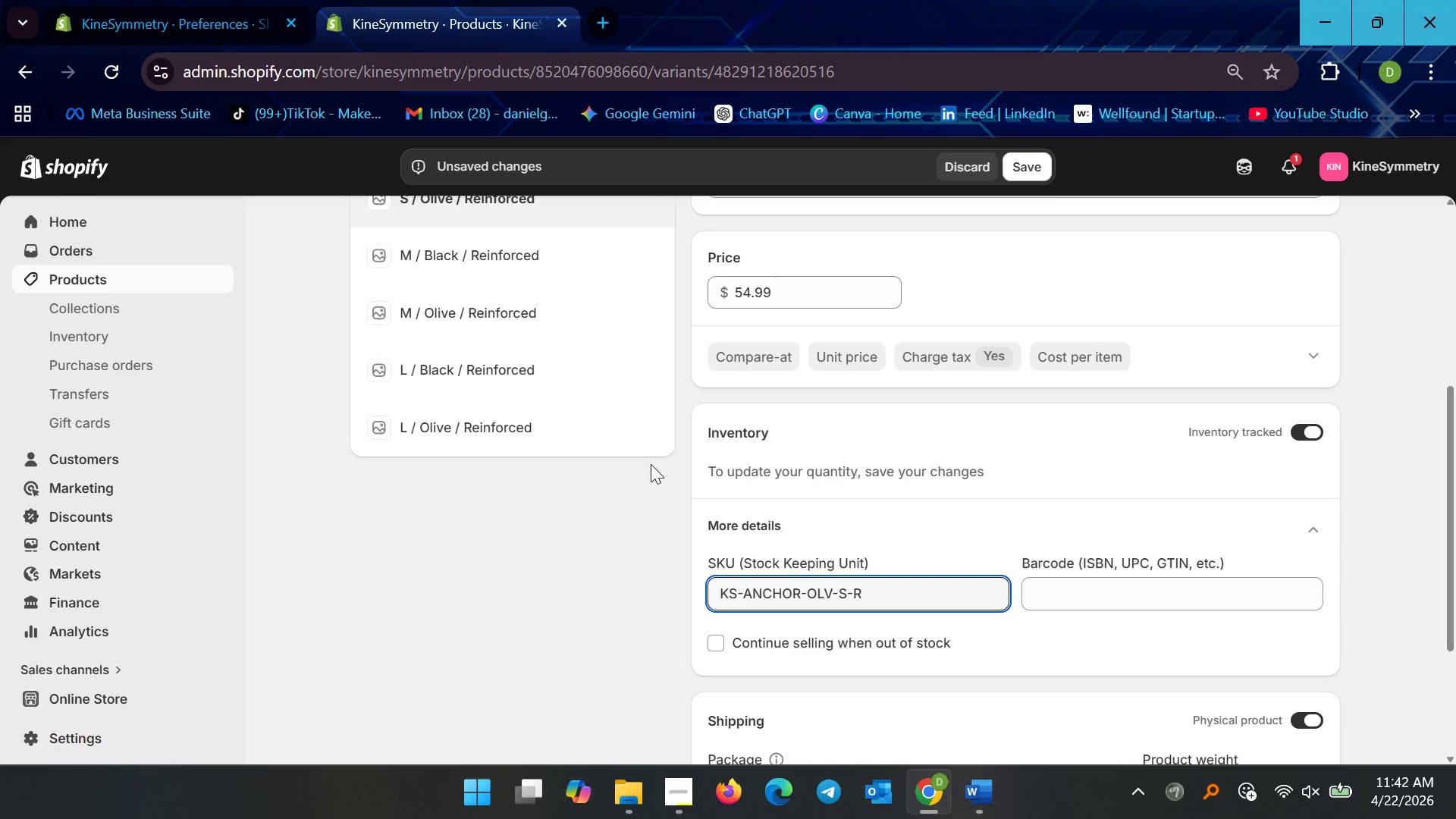 
scroll: coordinate [645, 495], scroll_direction: down, amount: 4.0
 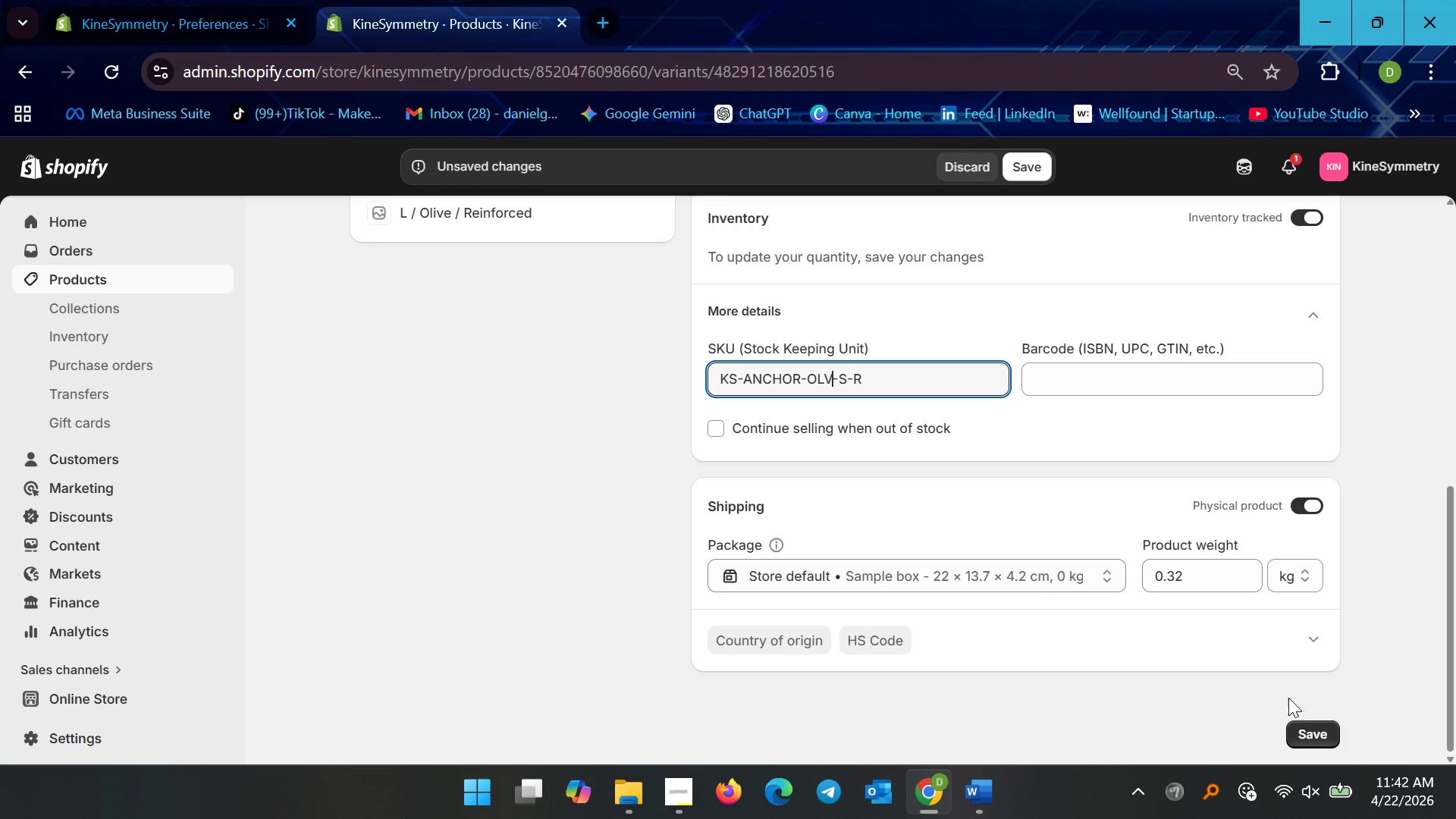 
left_click([1310, 732])
 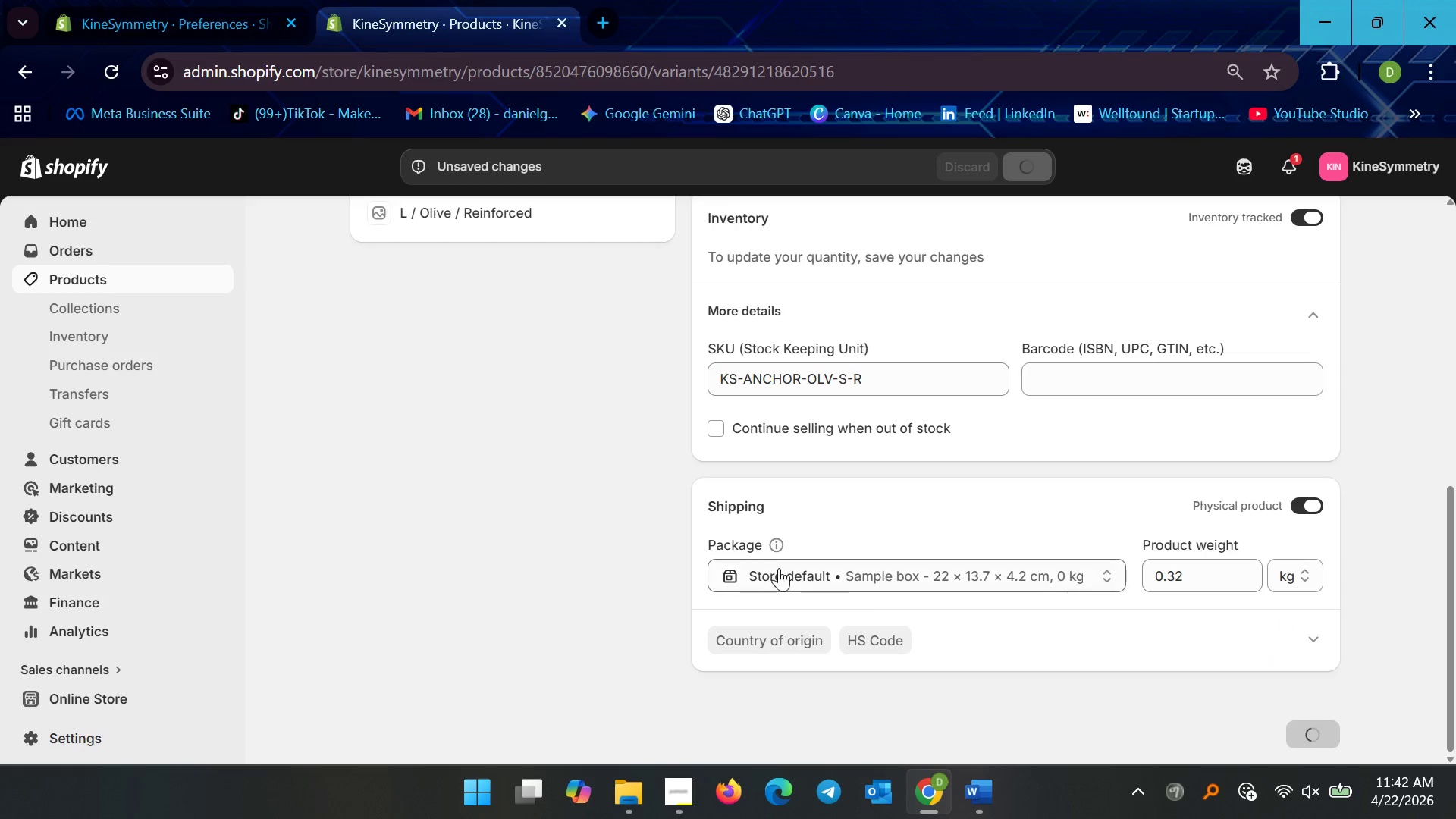 
scroll: coordinate [594, 494], scroll_direction: up, amount: 6.0
 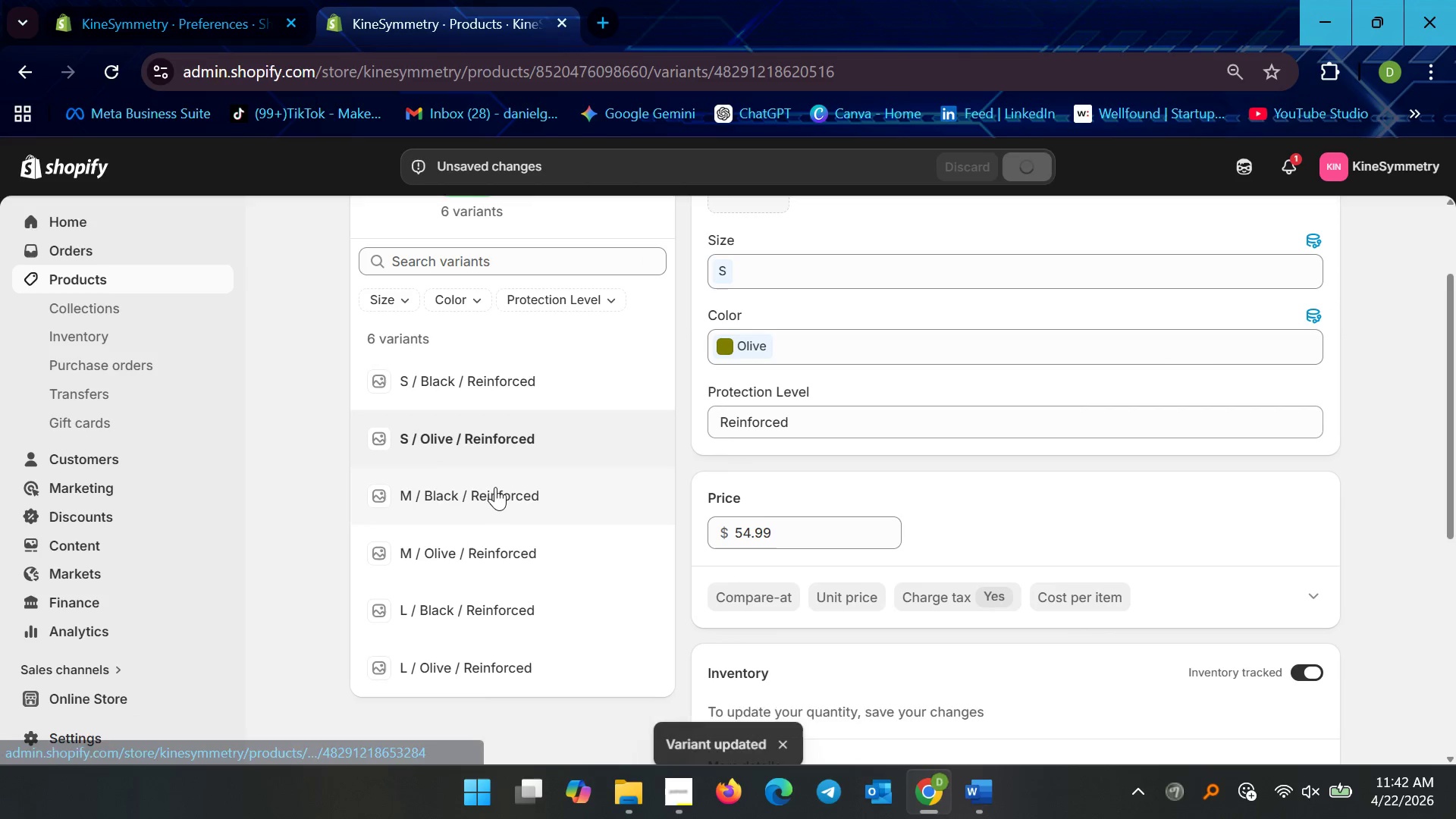 
left_click([495, 487])
 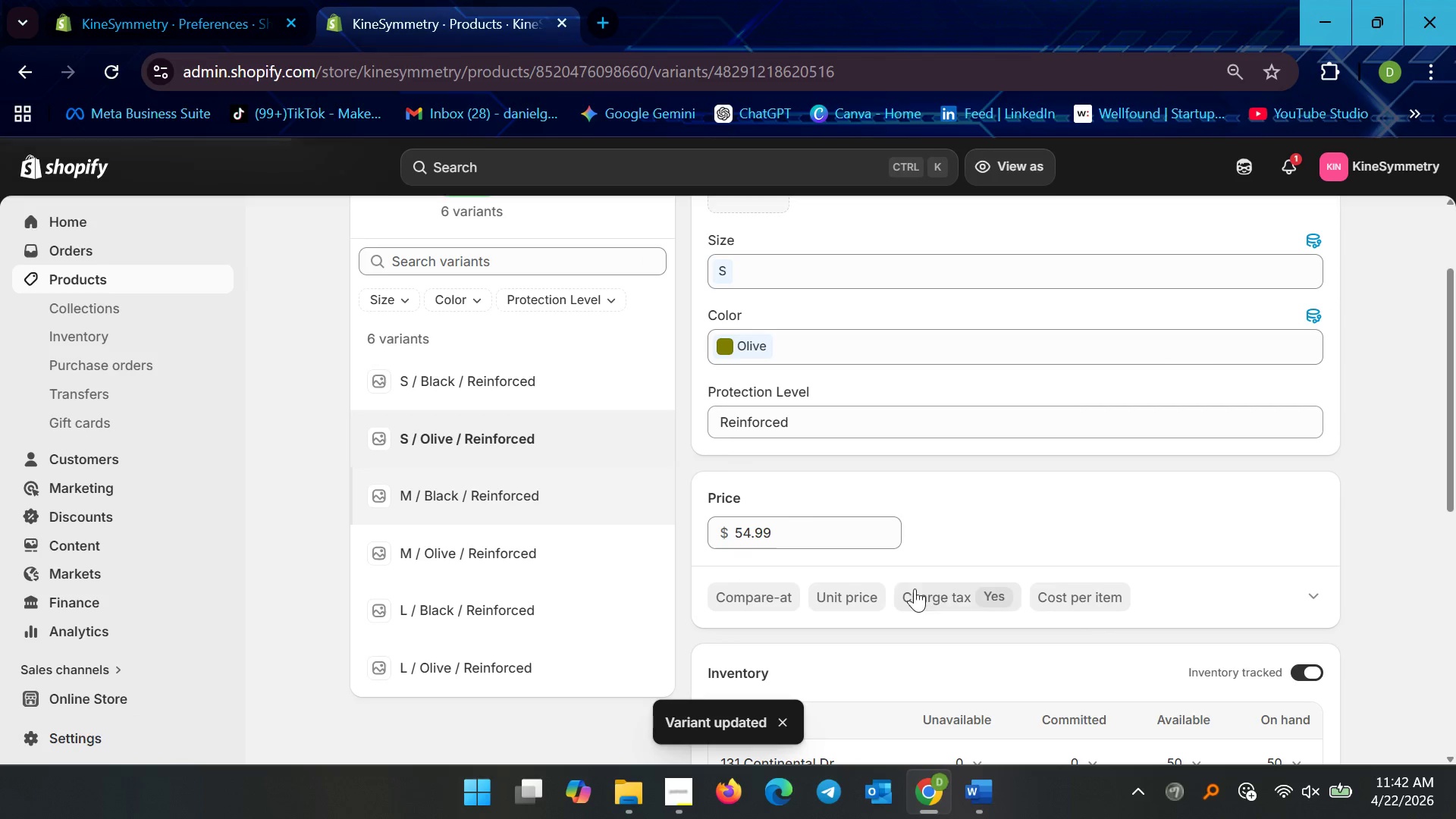 
scroll: coordinate [828, 605], scroll_direction: down, amount: 9.0
 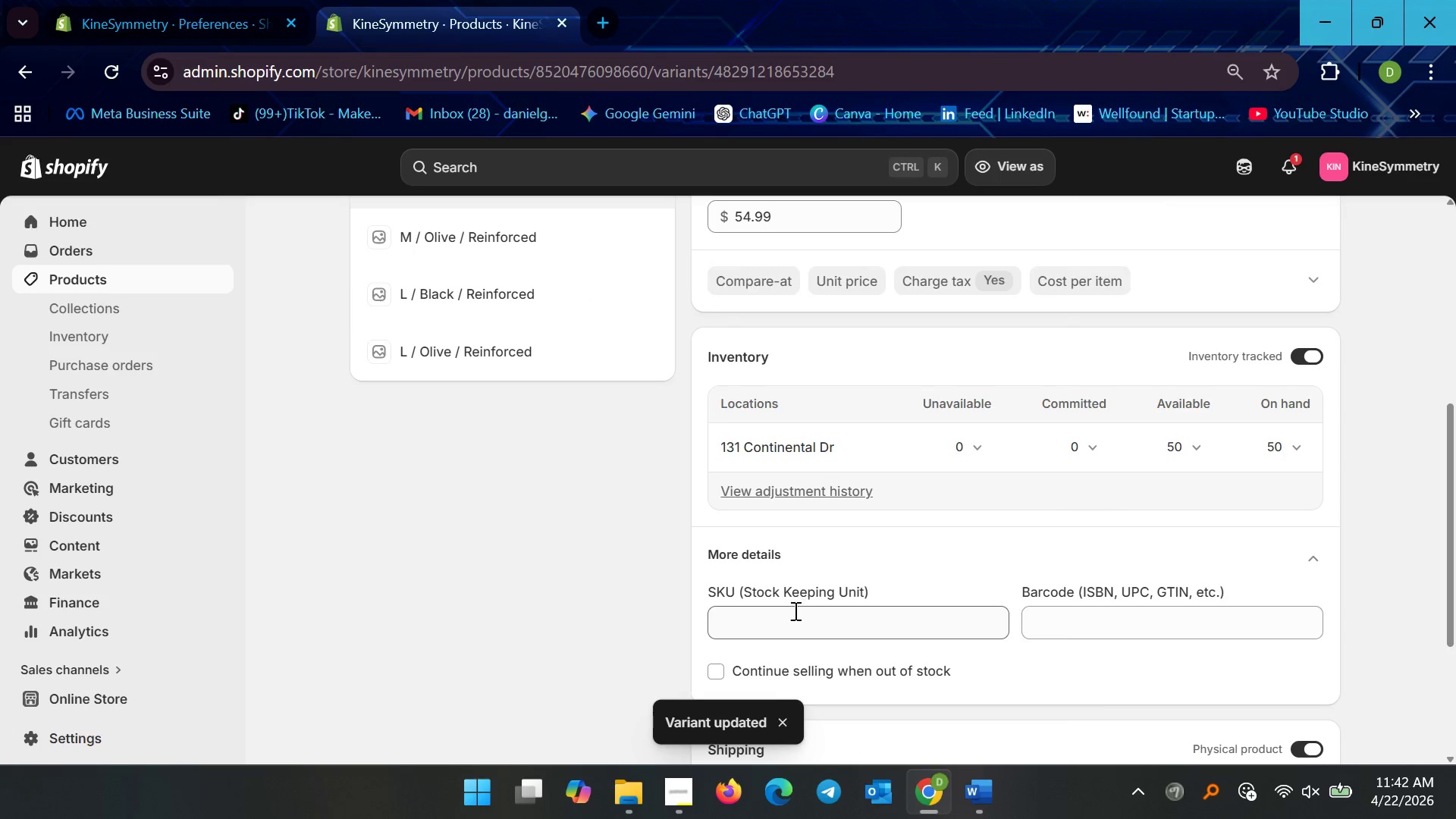 
left_click([794, 613])
 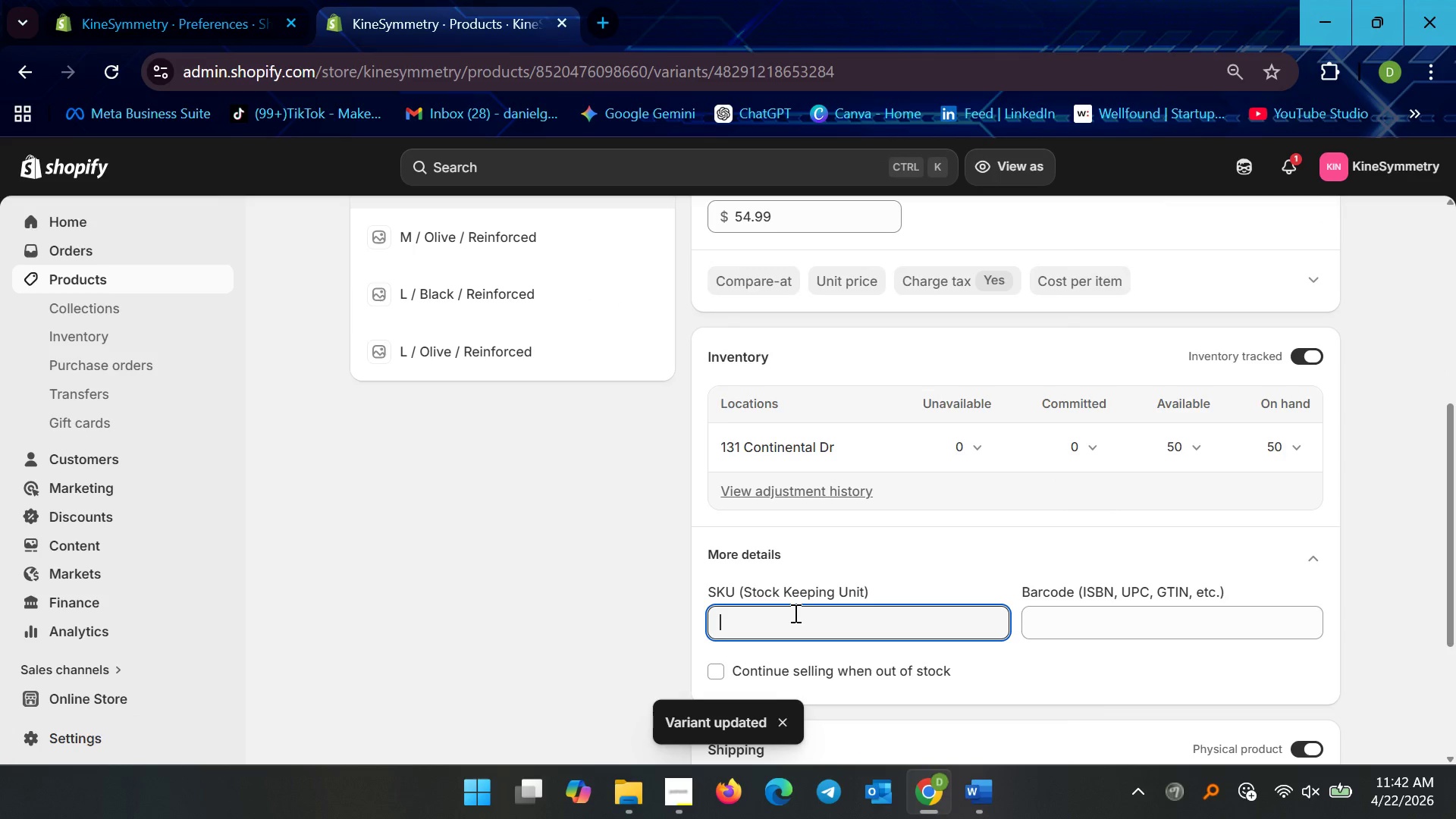 
key(Control+V)
 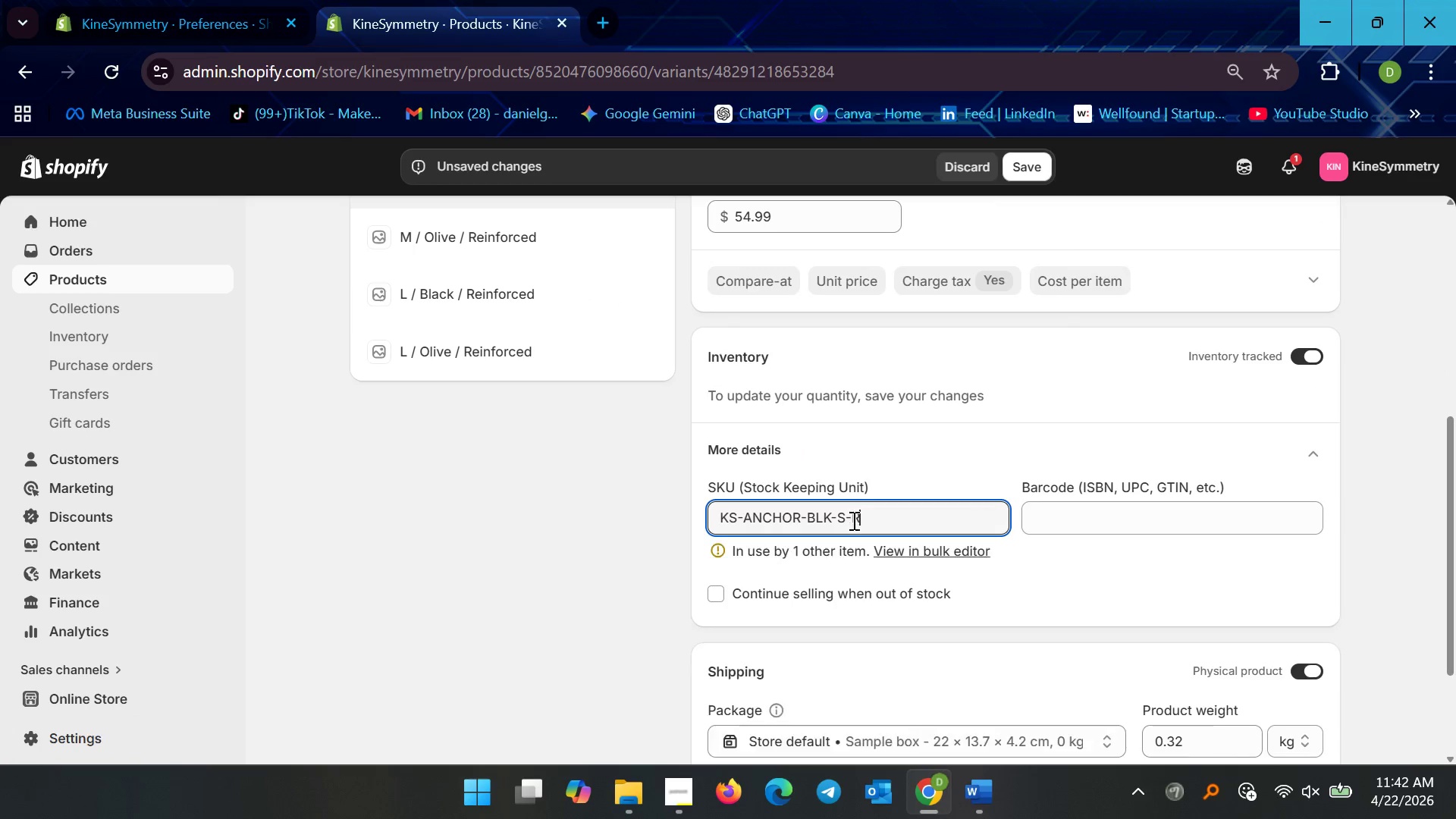 
left_click([850, 519])
 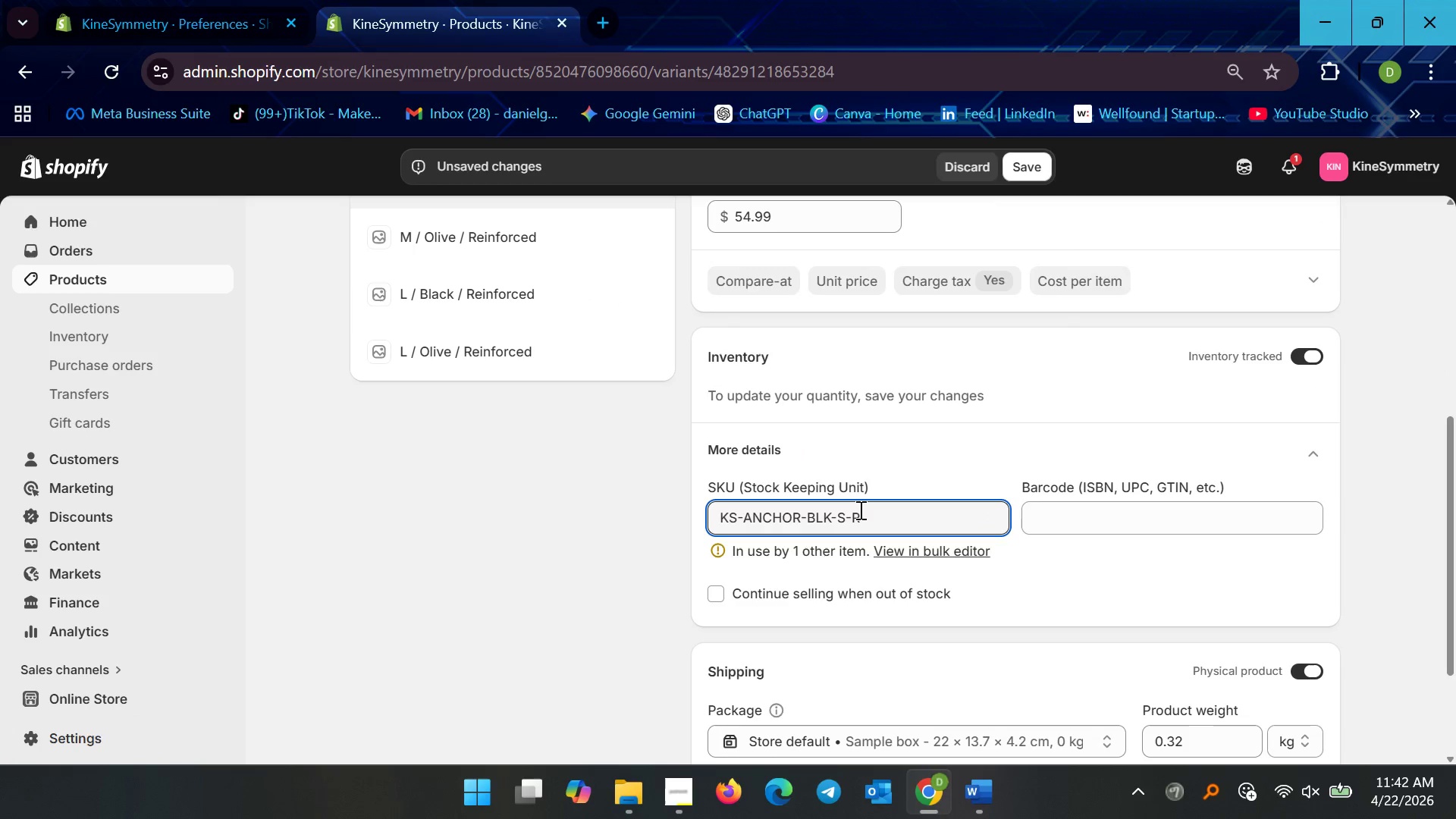 
key(ArrowLeft)
 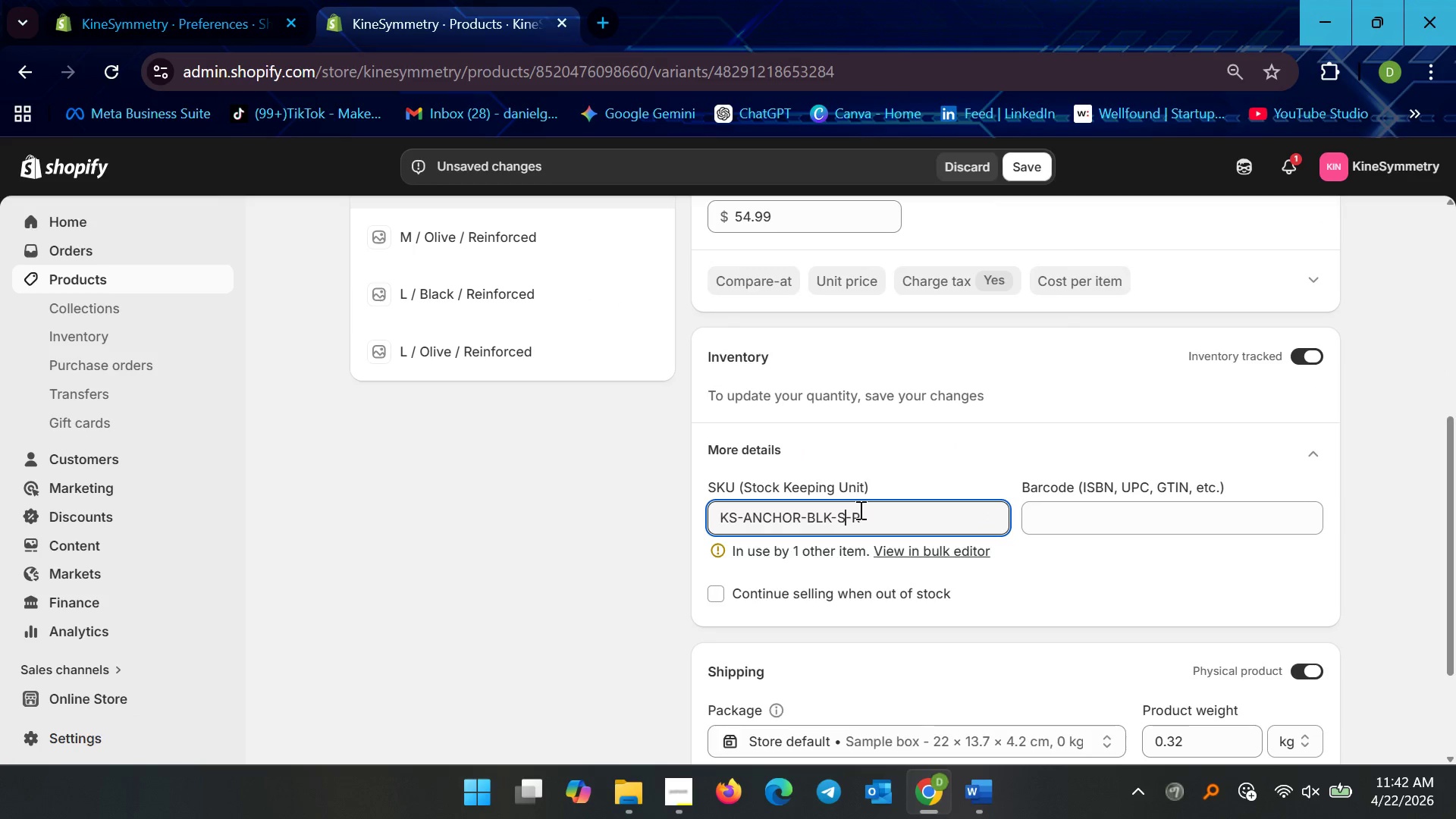 
key(Backspace)
 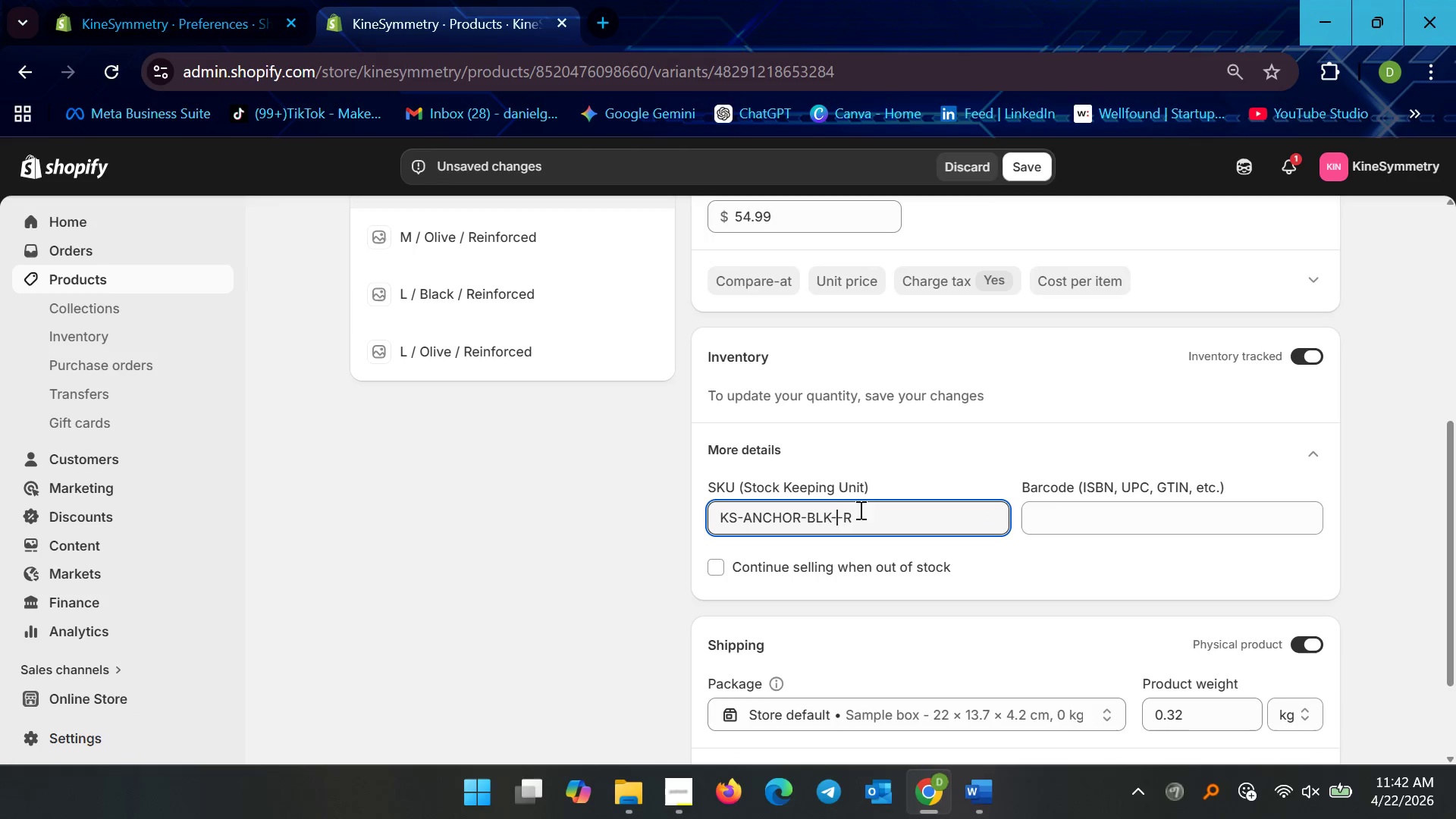 
key(M)
 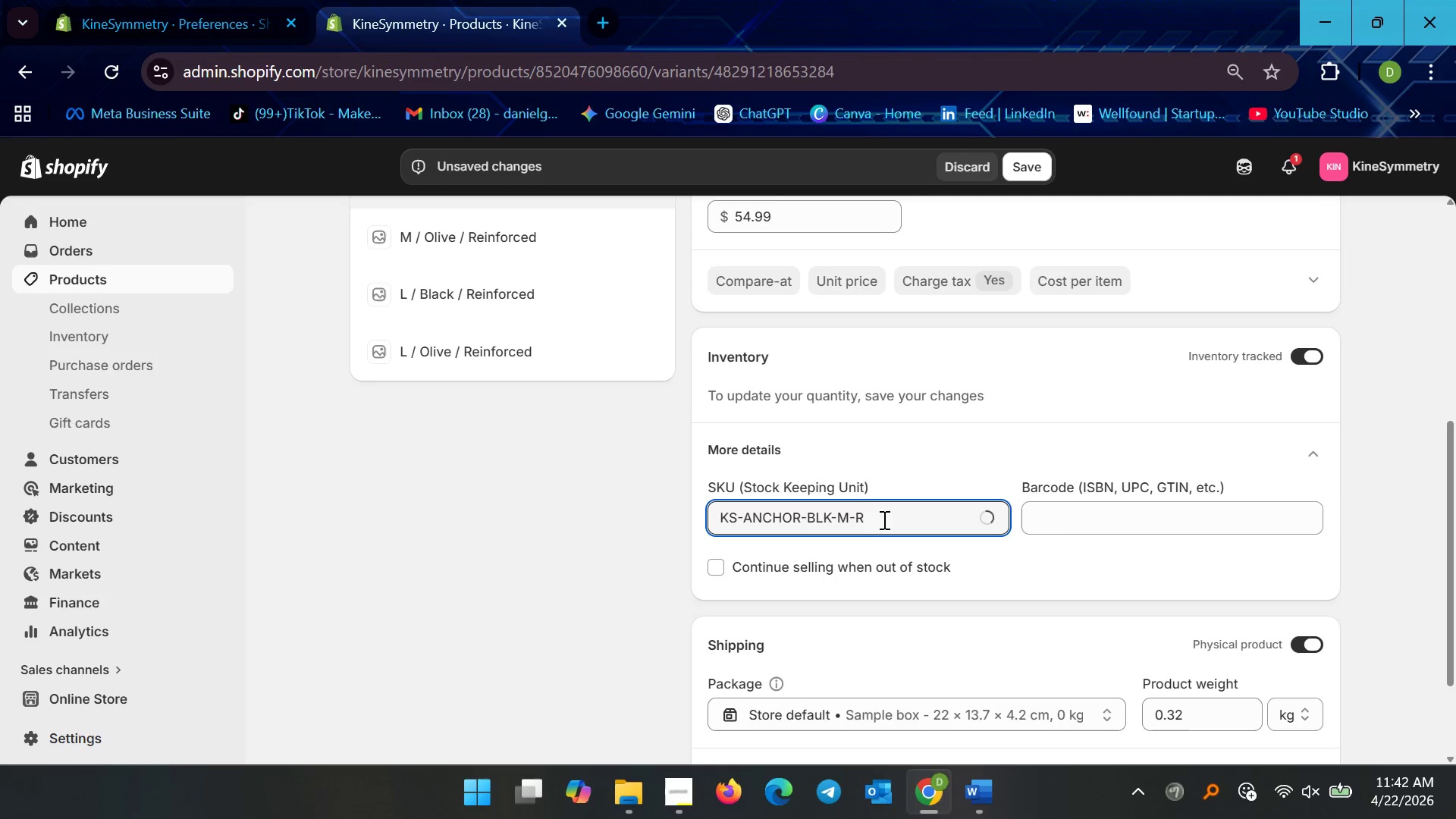 
key(Control+A)
 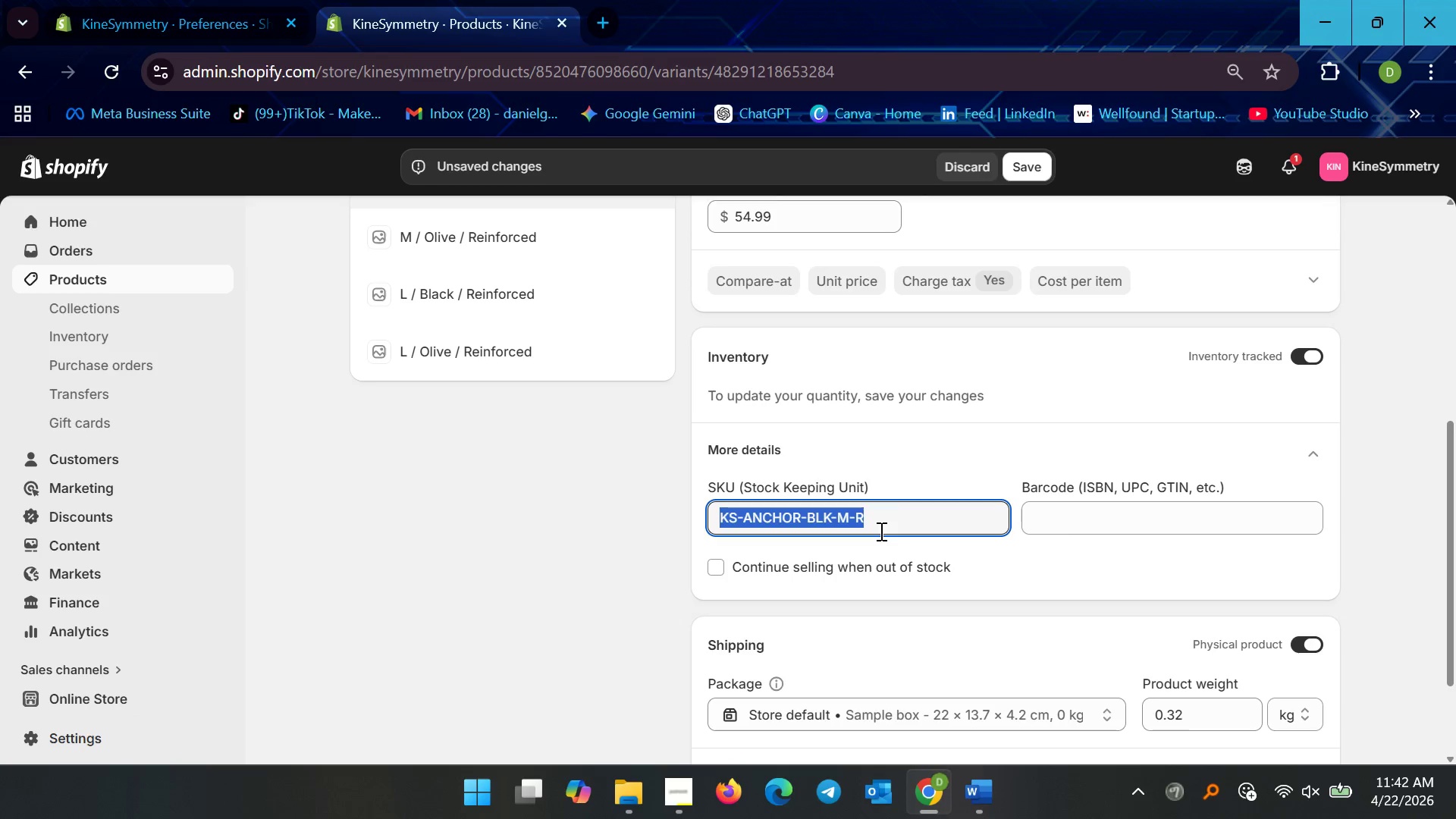 
key(Control+C)
 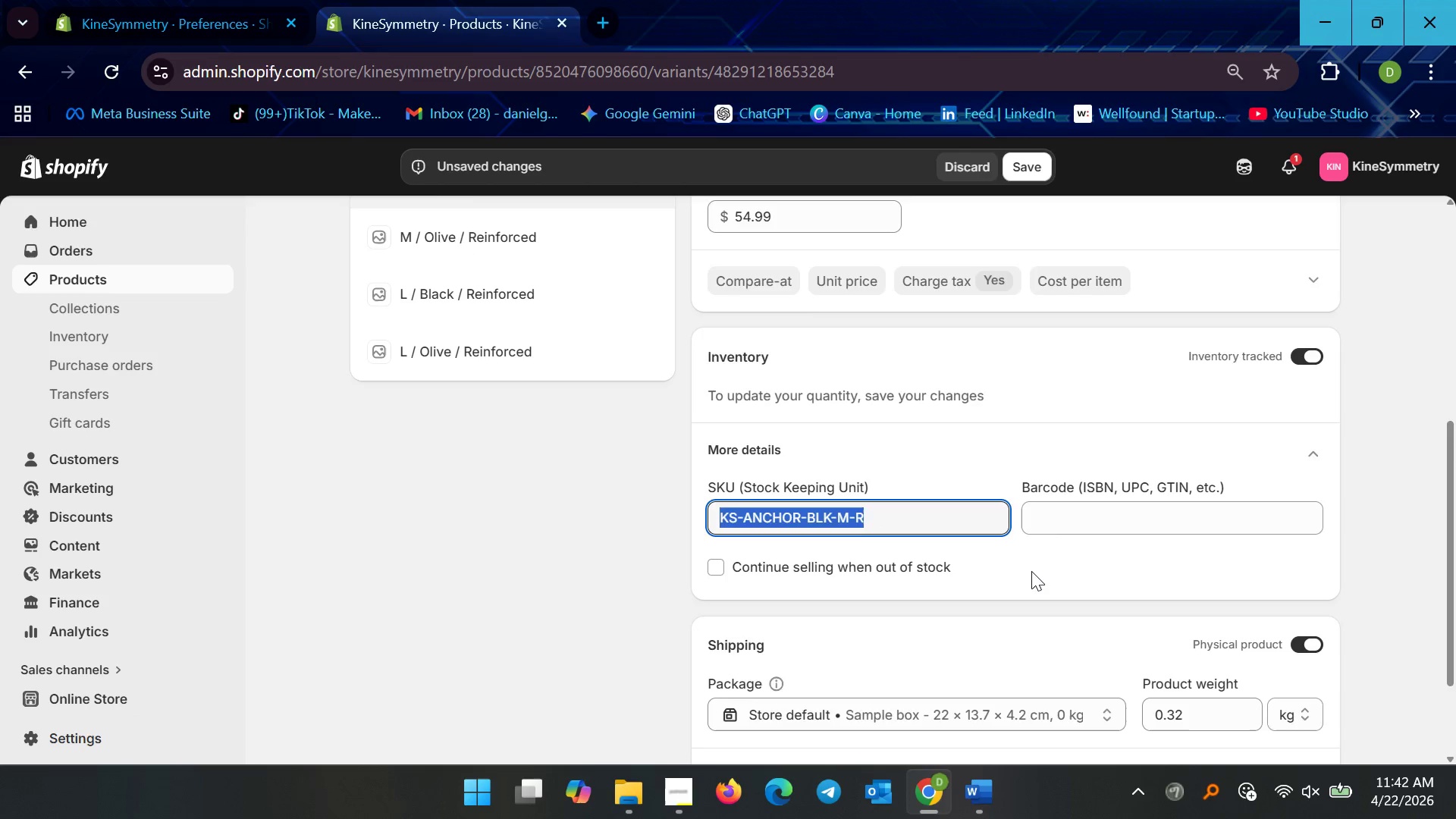 
scroll: coordinate [1007, 604], scroll_direction: down, amount: 6.0
 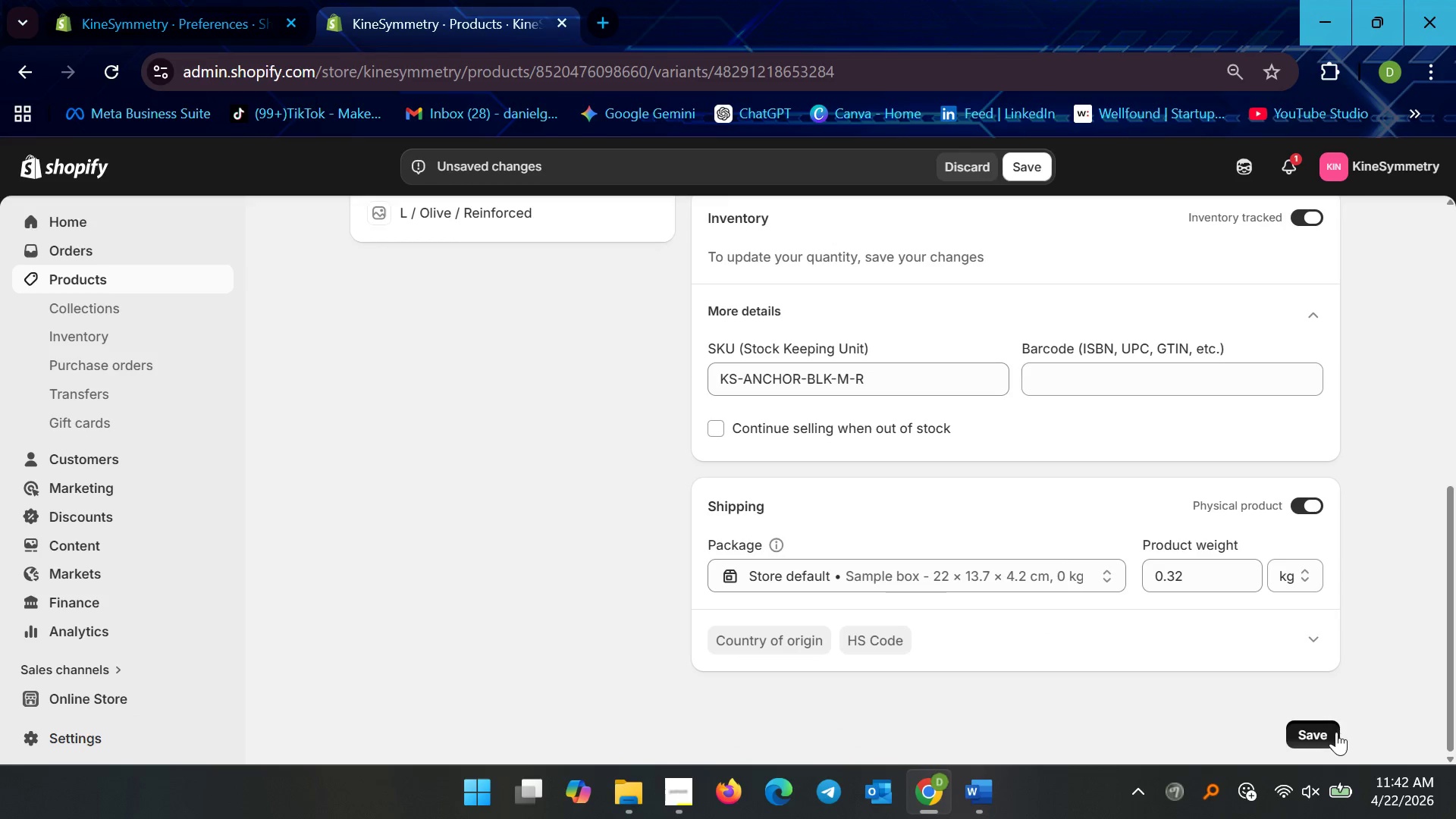 
scroll: coordinate [952, 575], scroll_direction: up, amount: 4.0
 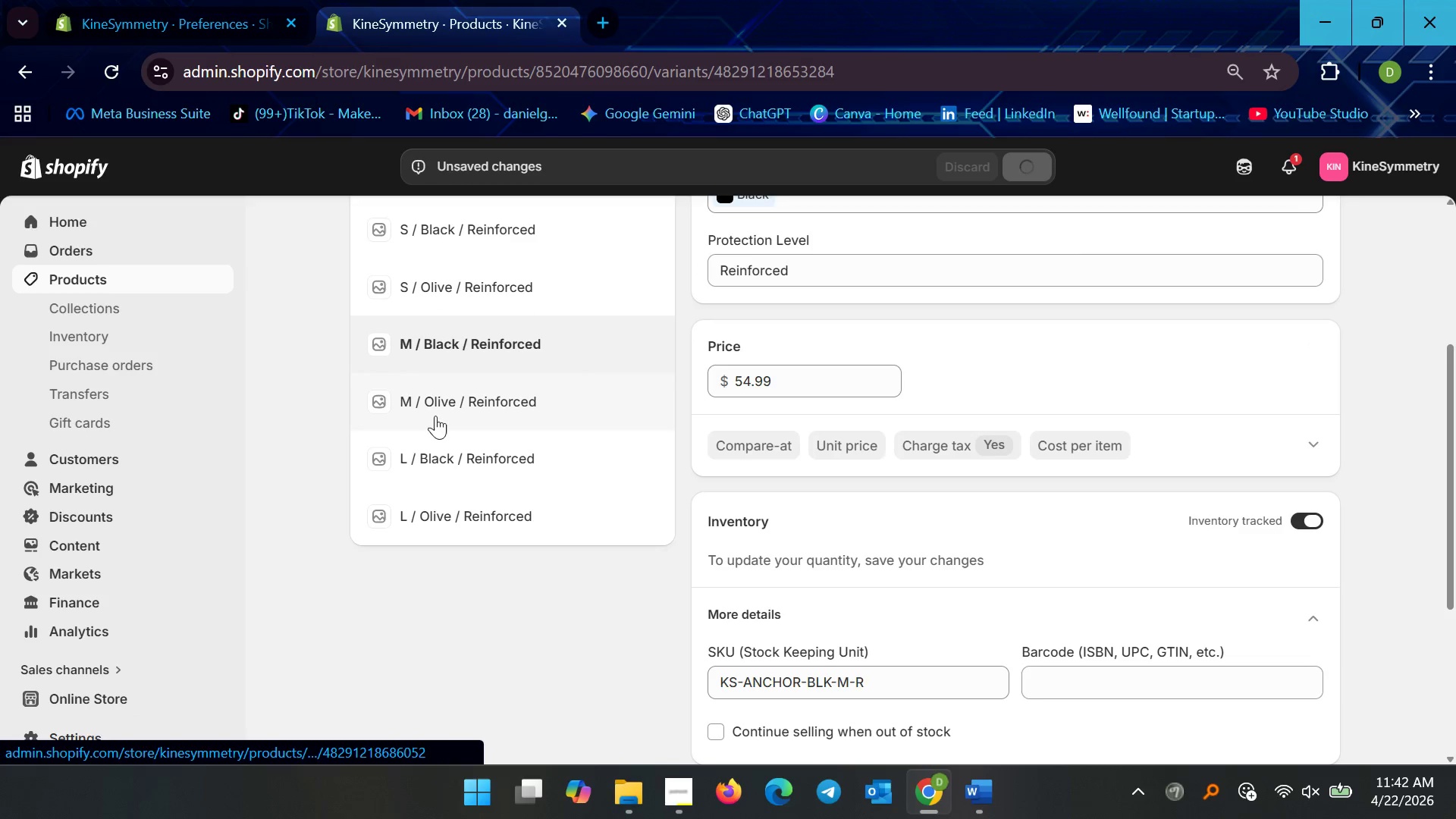 
left_click([435, 416])
 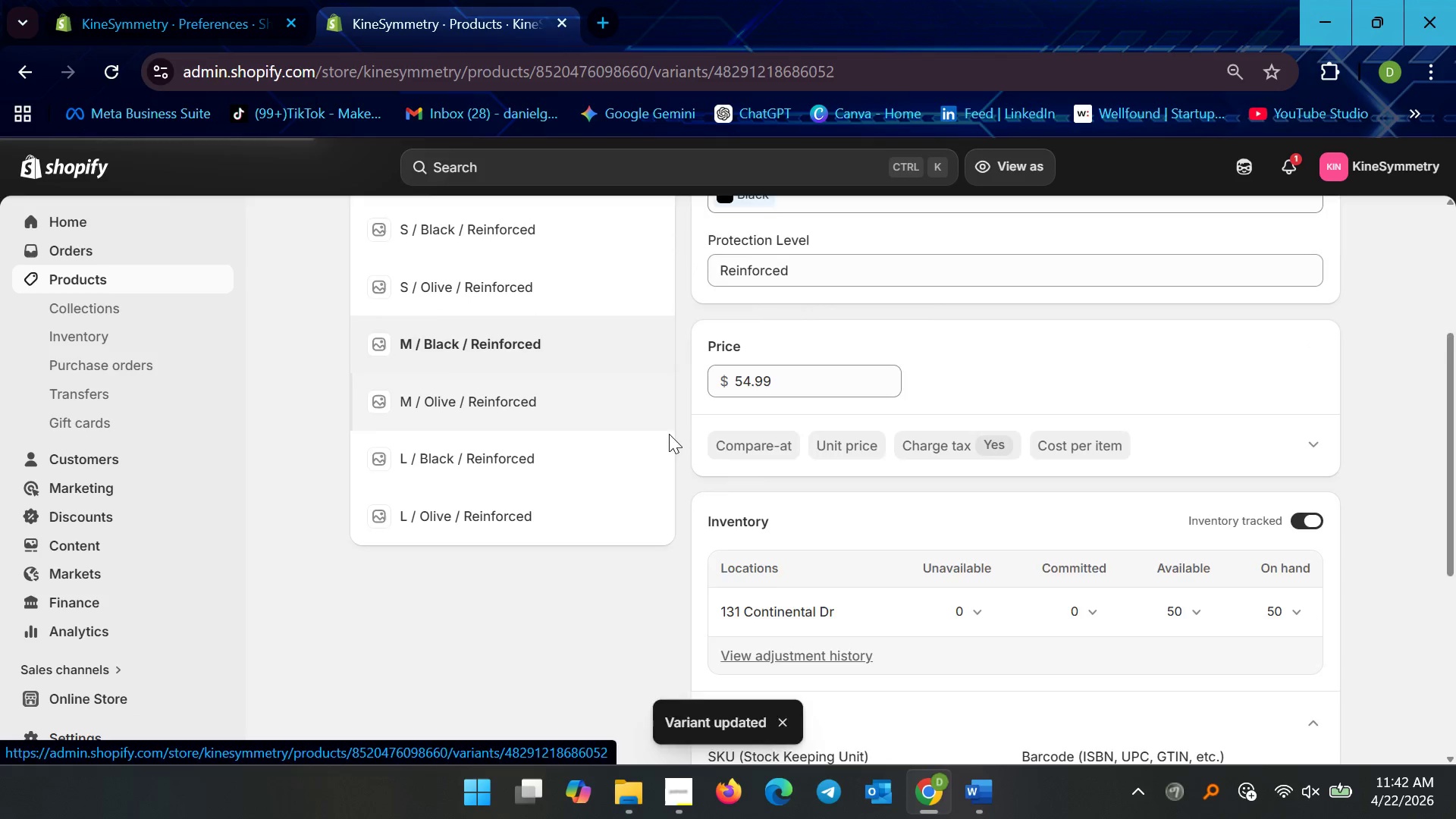 
scroll: coordinate [779, 533], scroll_direction: down, amount: 9.0
 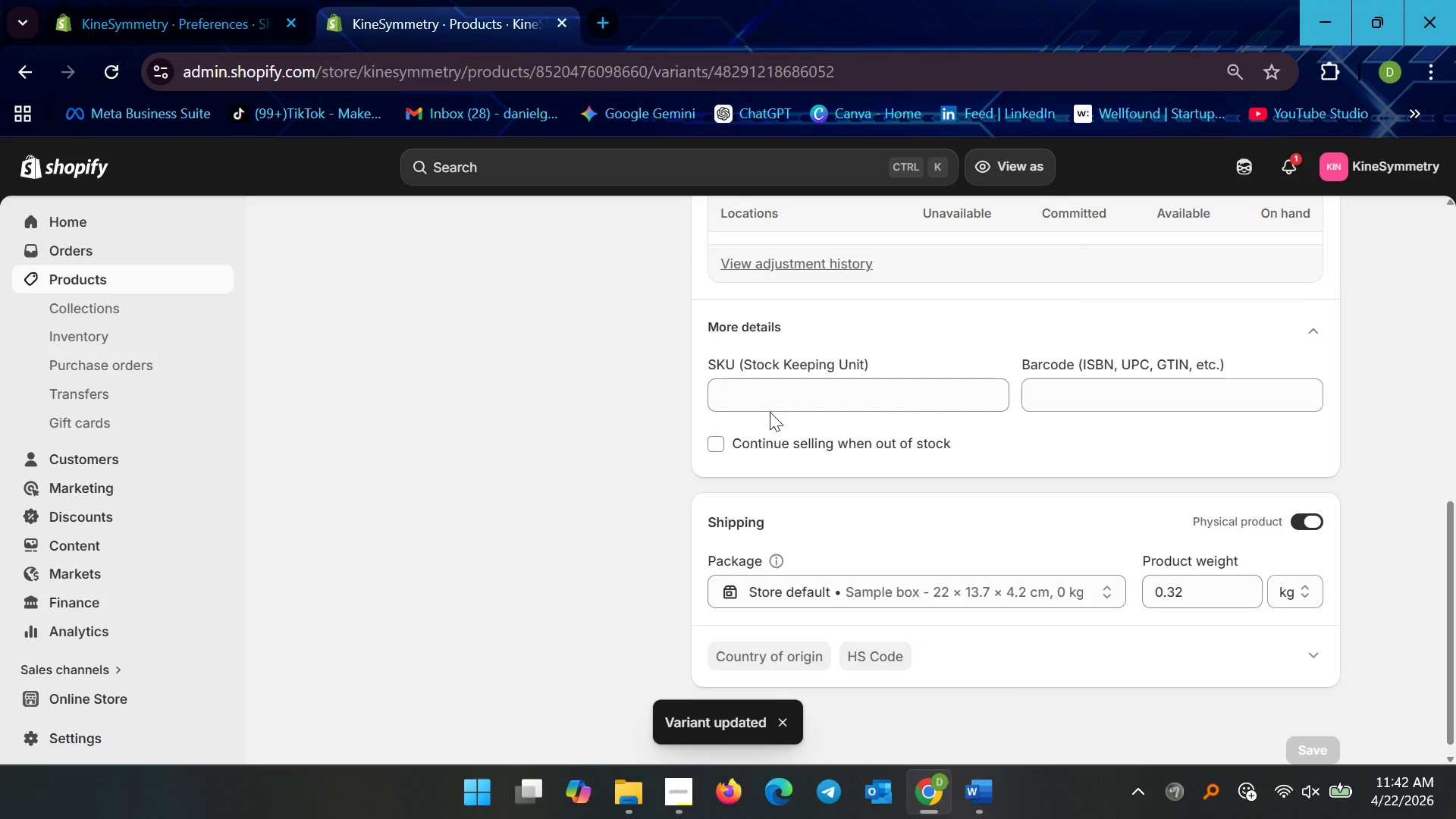 
left_click([768, 405])
 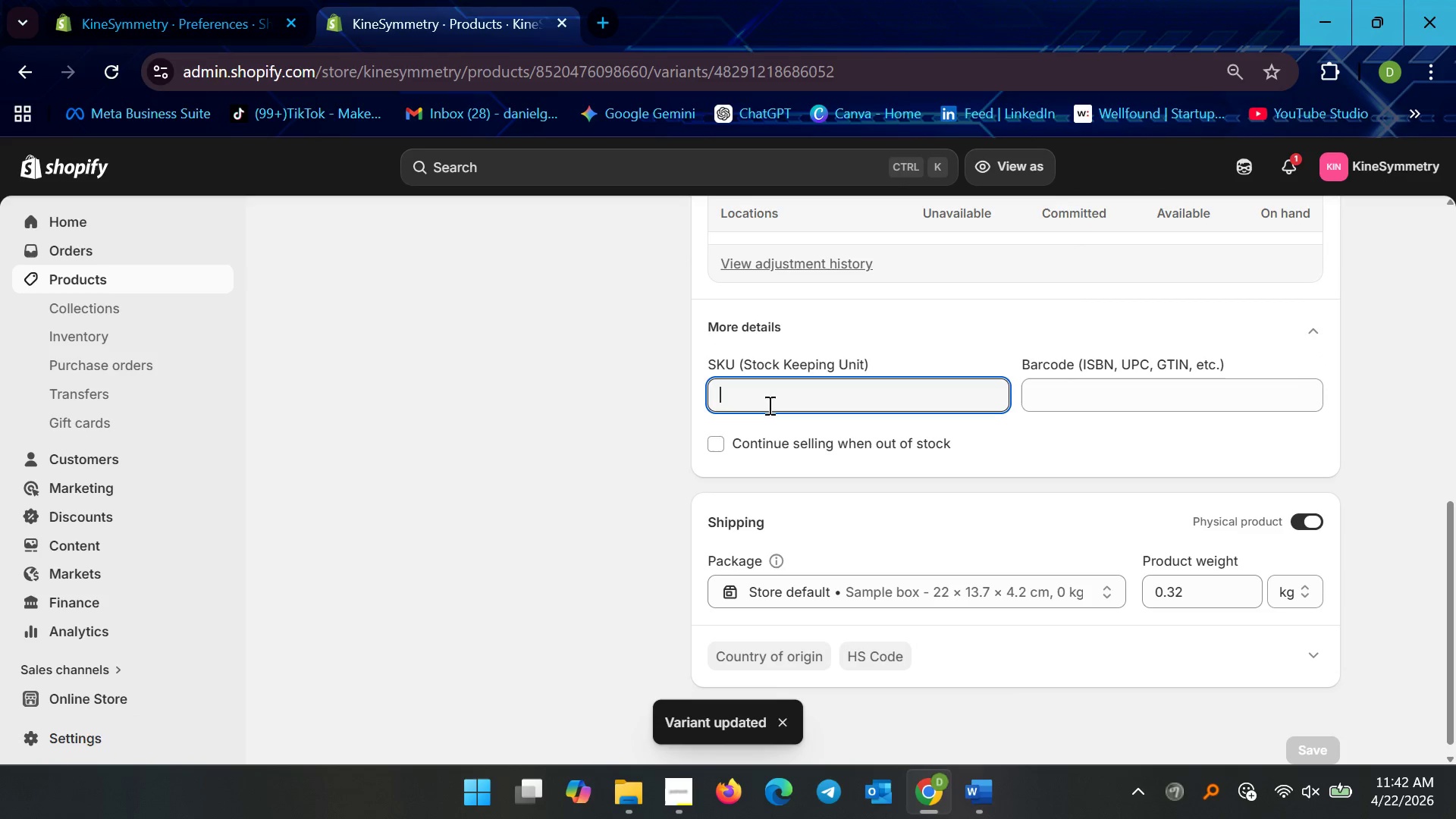 
key(Control+V)
 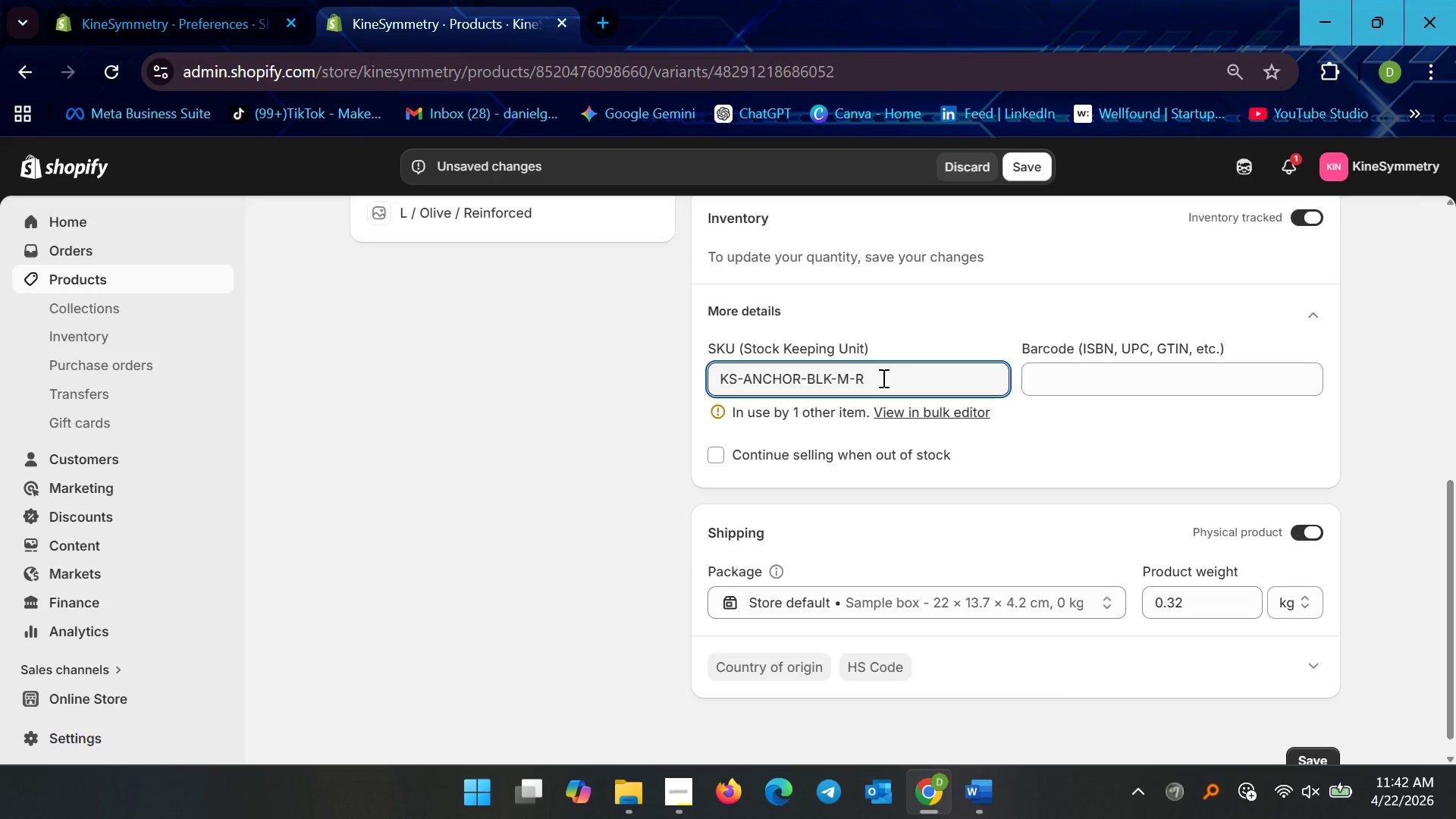 
left_click([830, 378])
 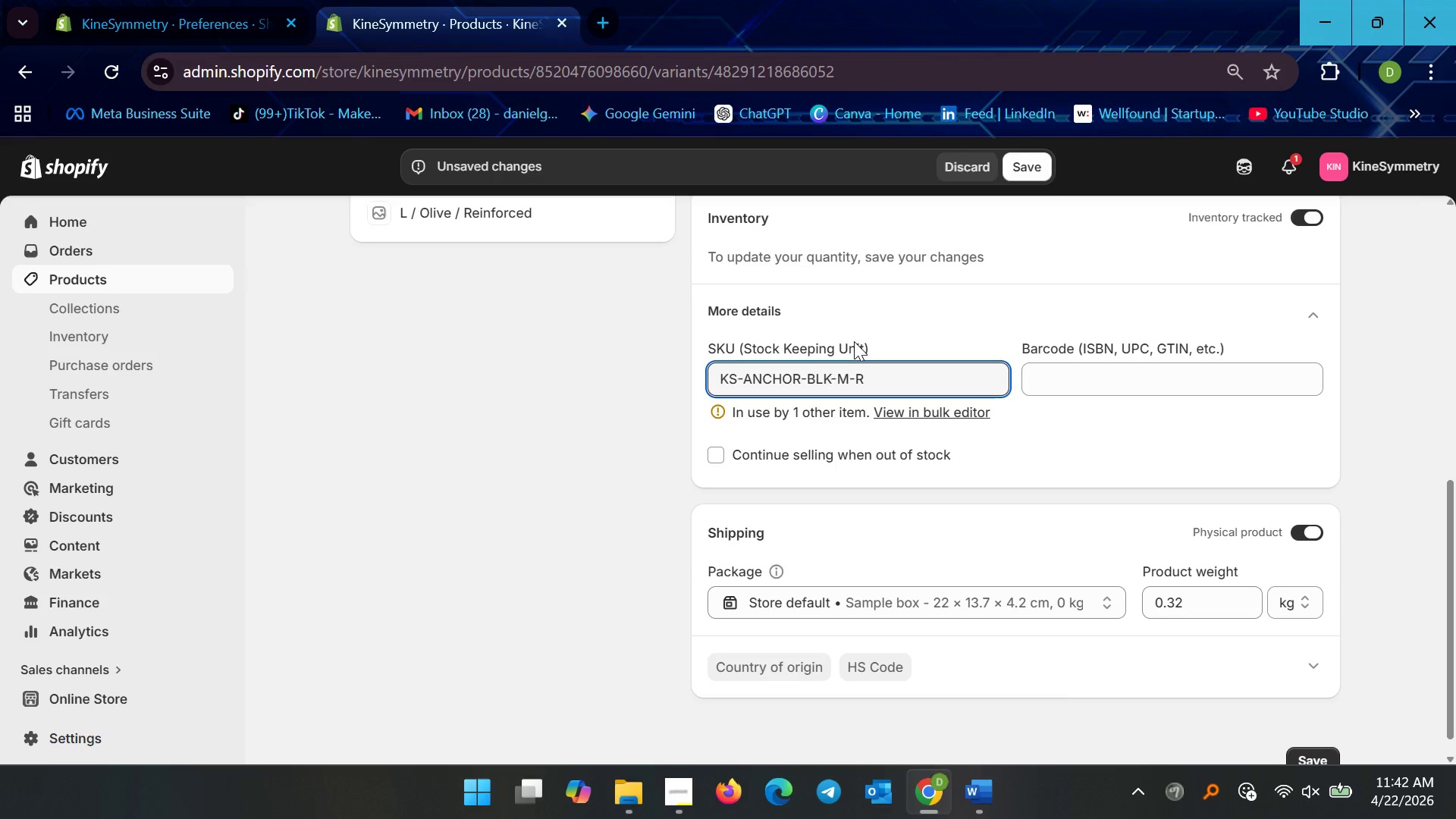 
key(Backspace)
key(Backspace)
key(Backspace)
type(OLV)
 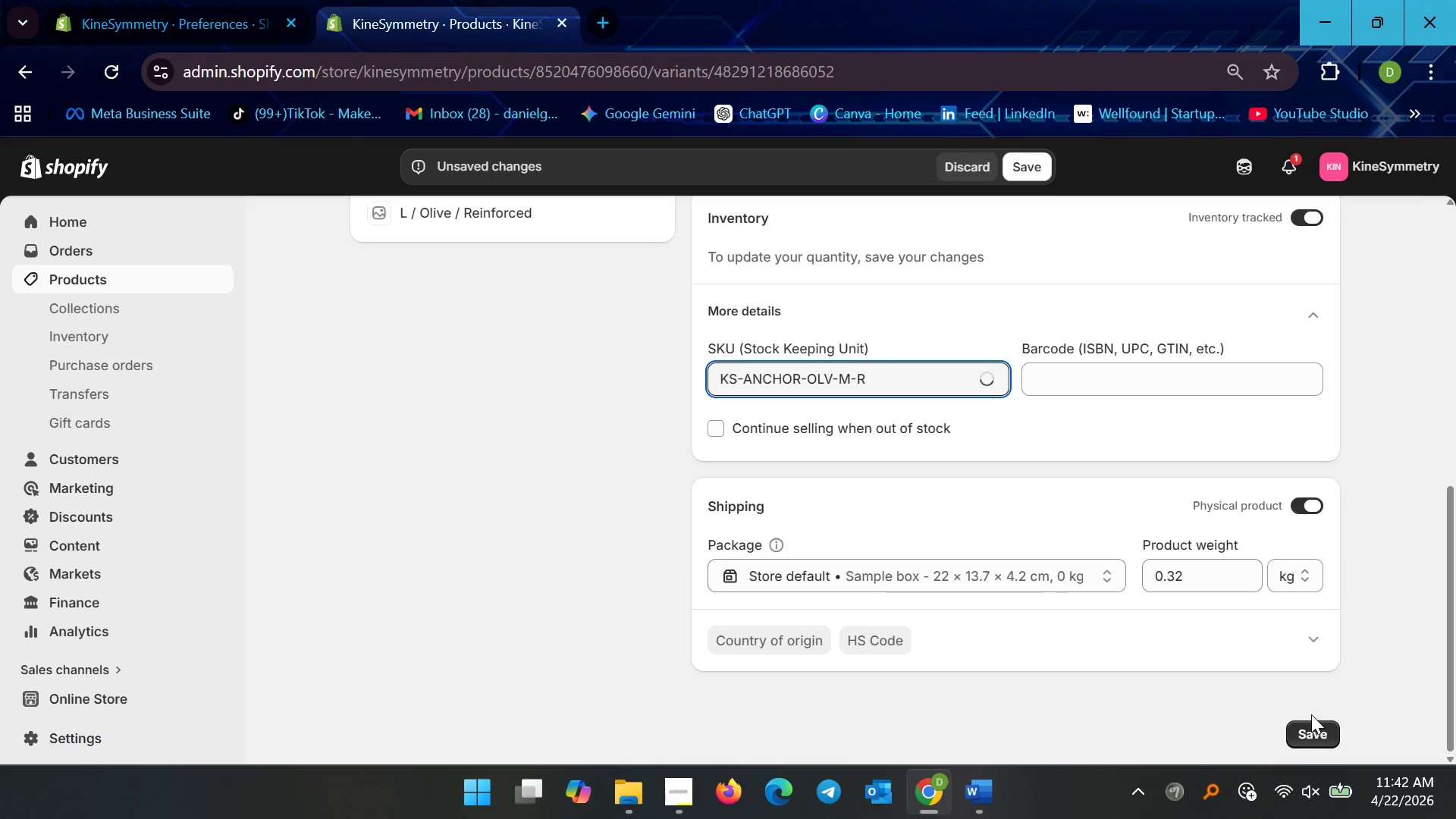 
left_click([1309, 733])
 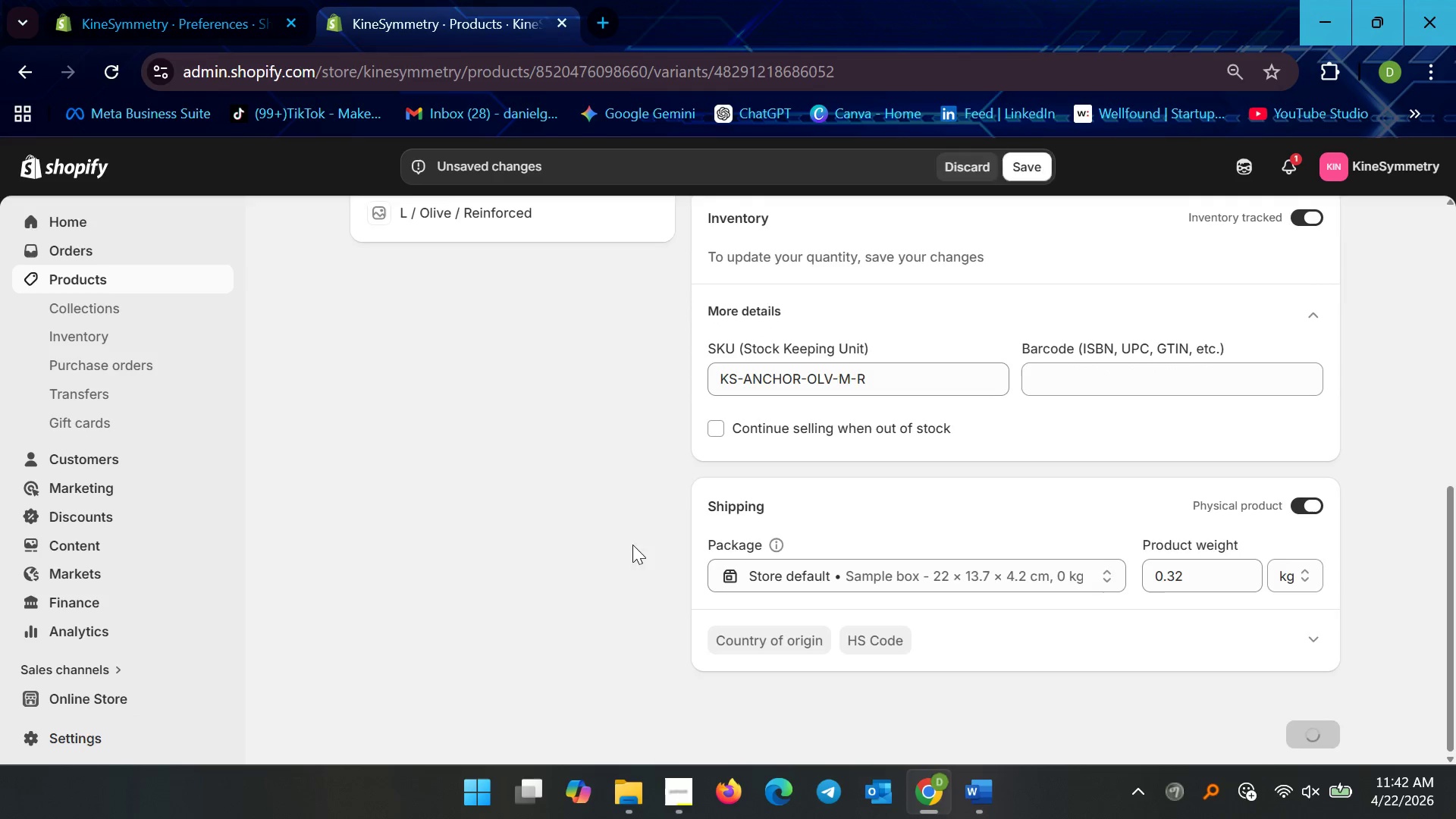 
scroll: coordinate [577, 517], scroll_direction: up, amount: 4.0
 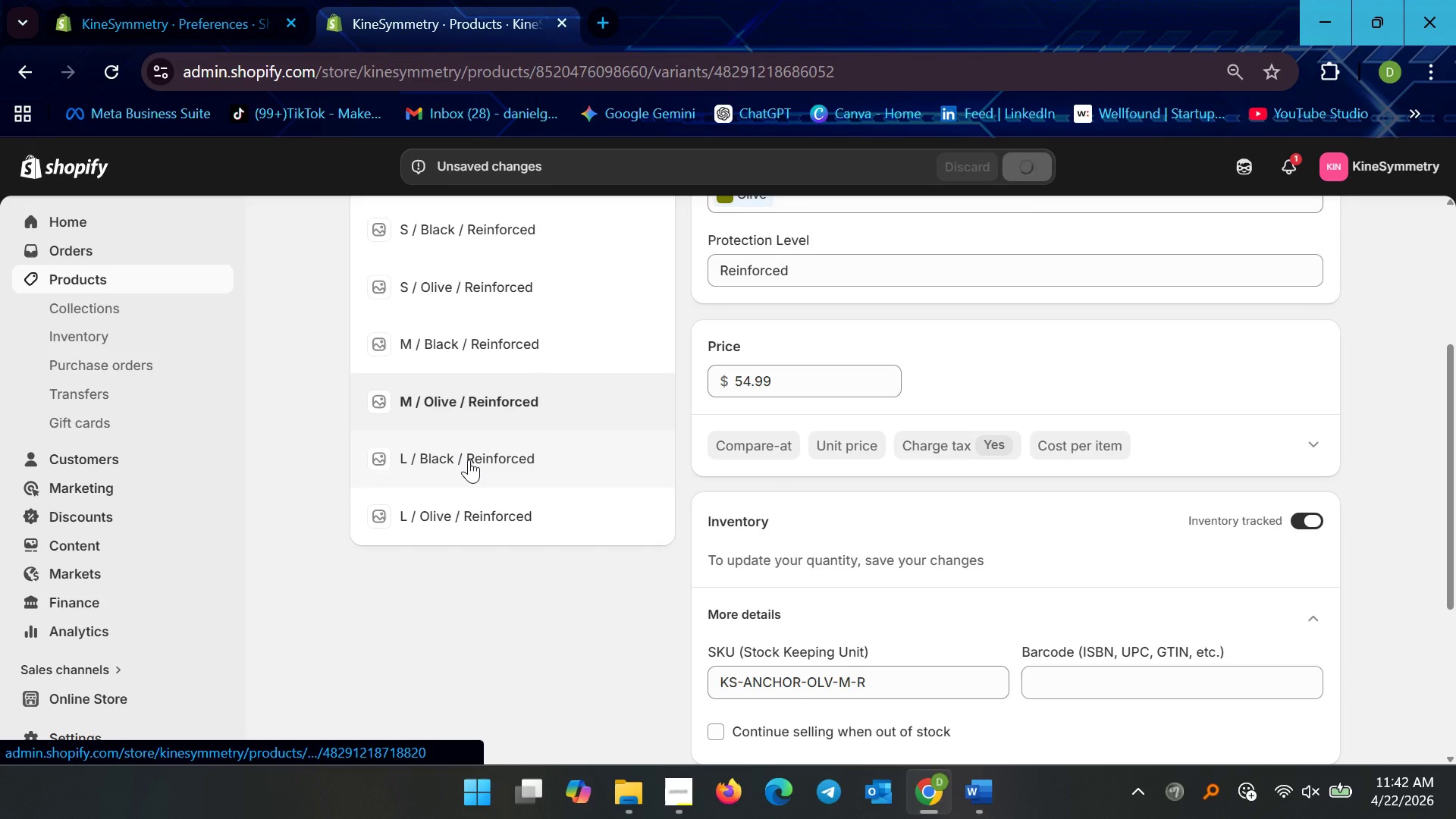 
left_click([469, 460])
 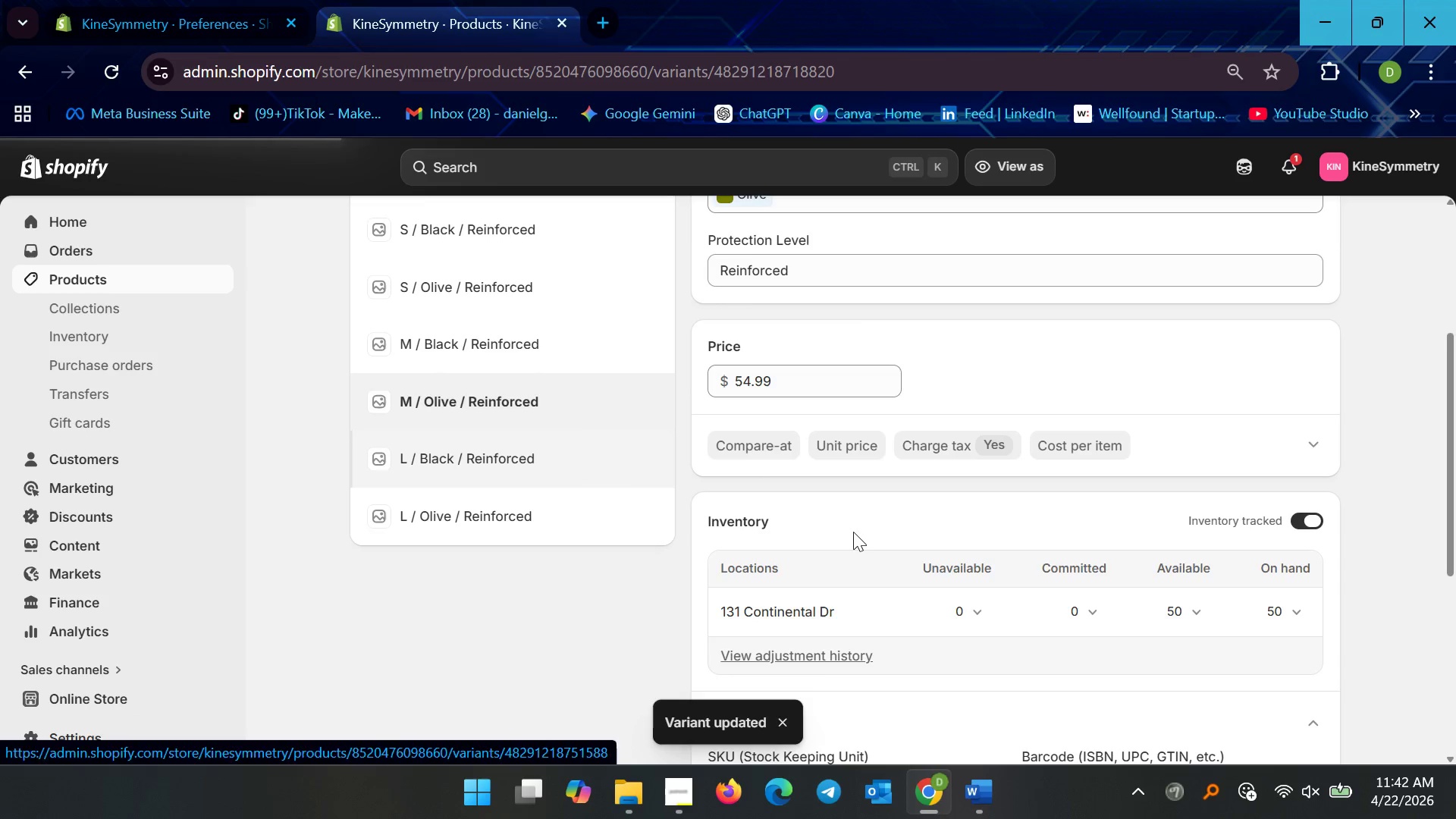 
scroll: coordinate [831, 547], scroll_direction: down, amount: 7.0
 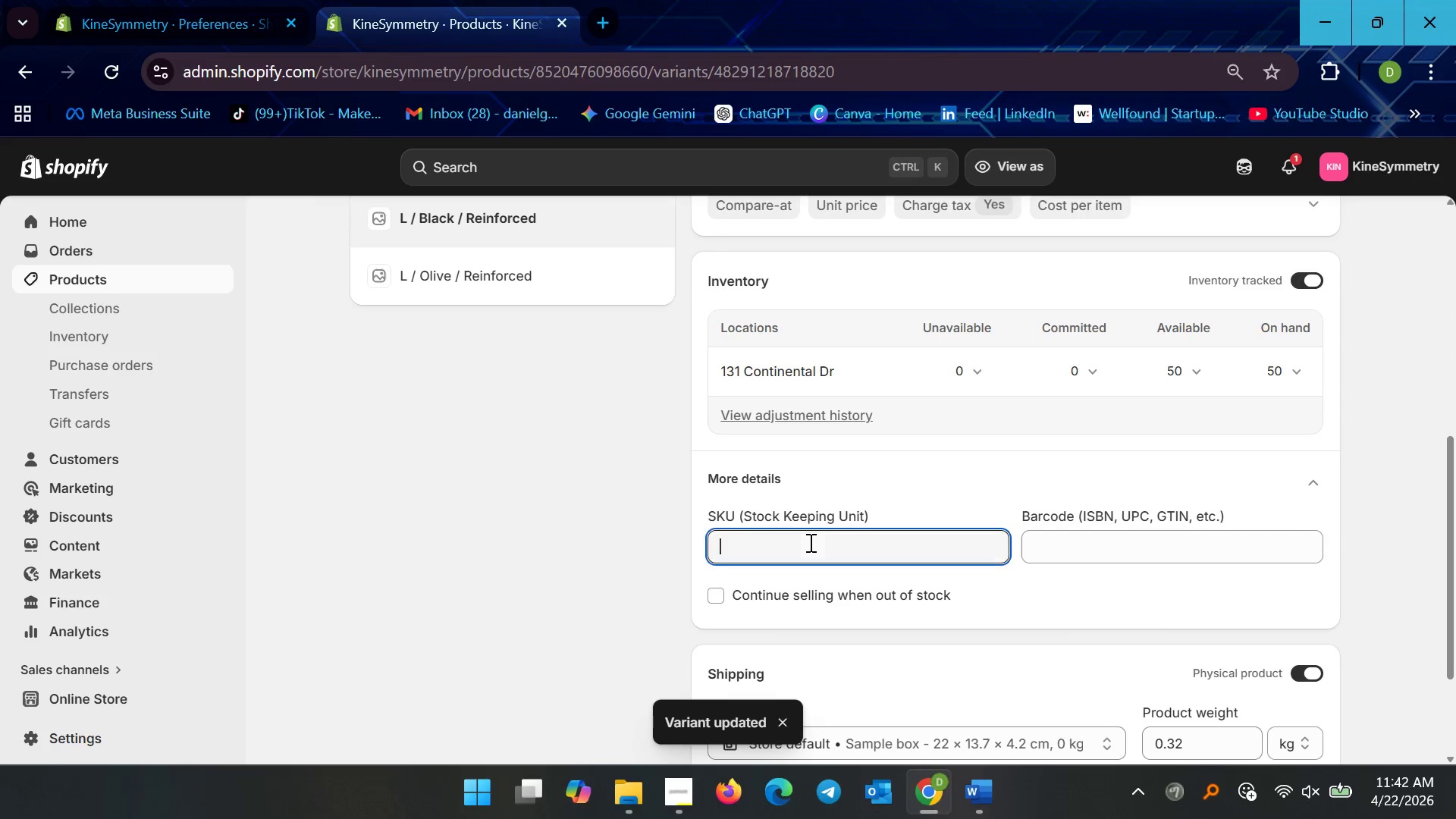 
key(Control+V)
 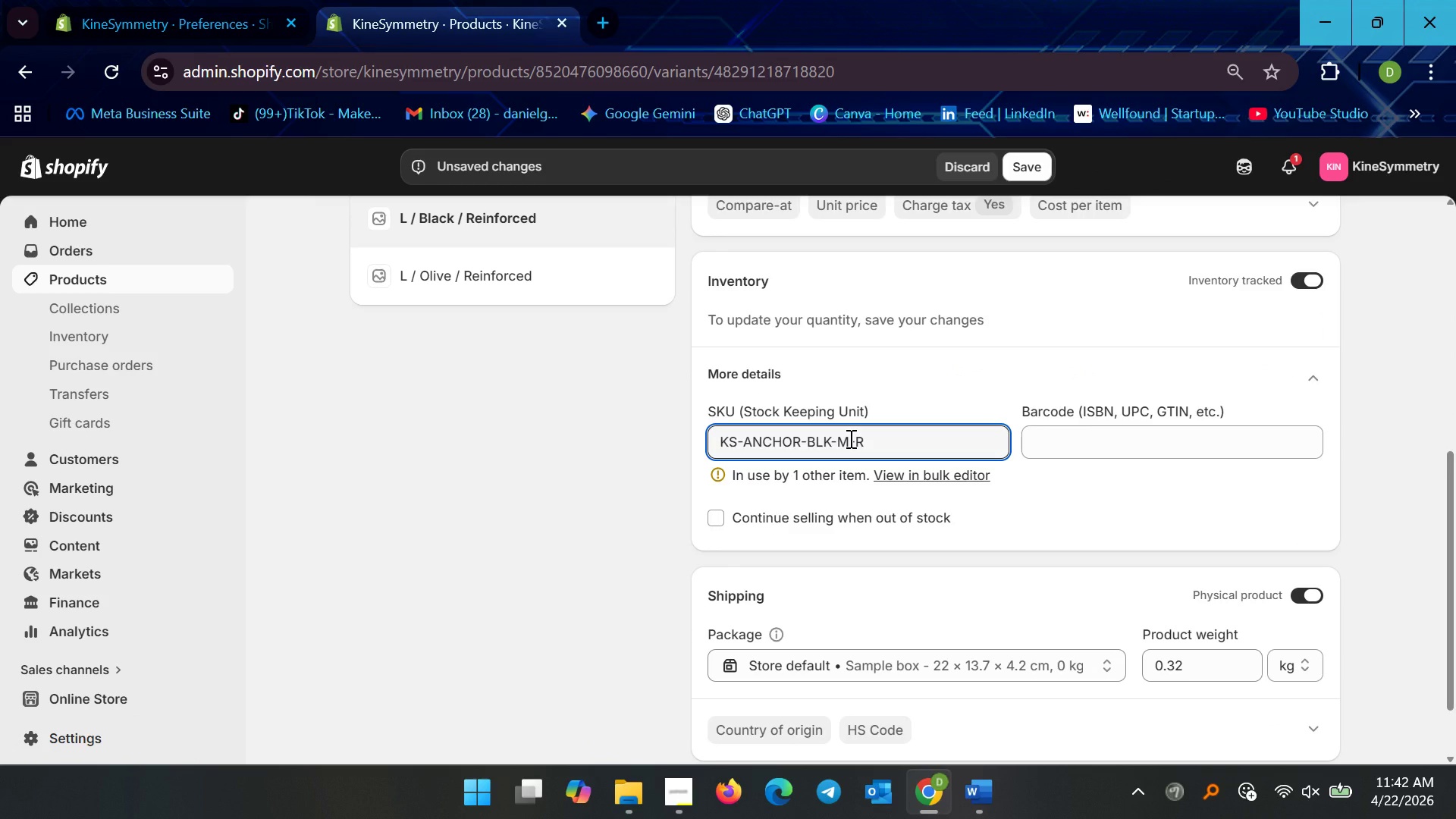 
left_click([849, 438])
 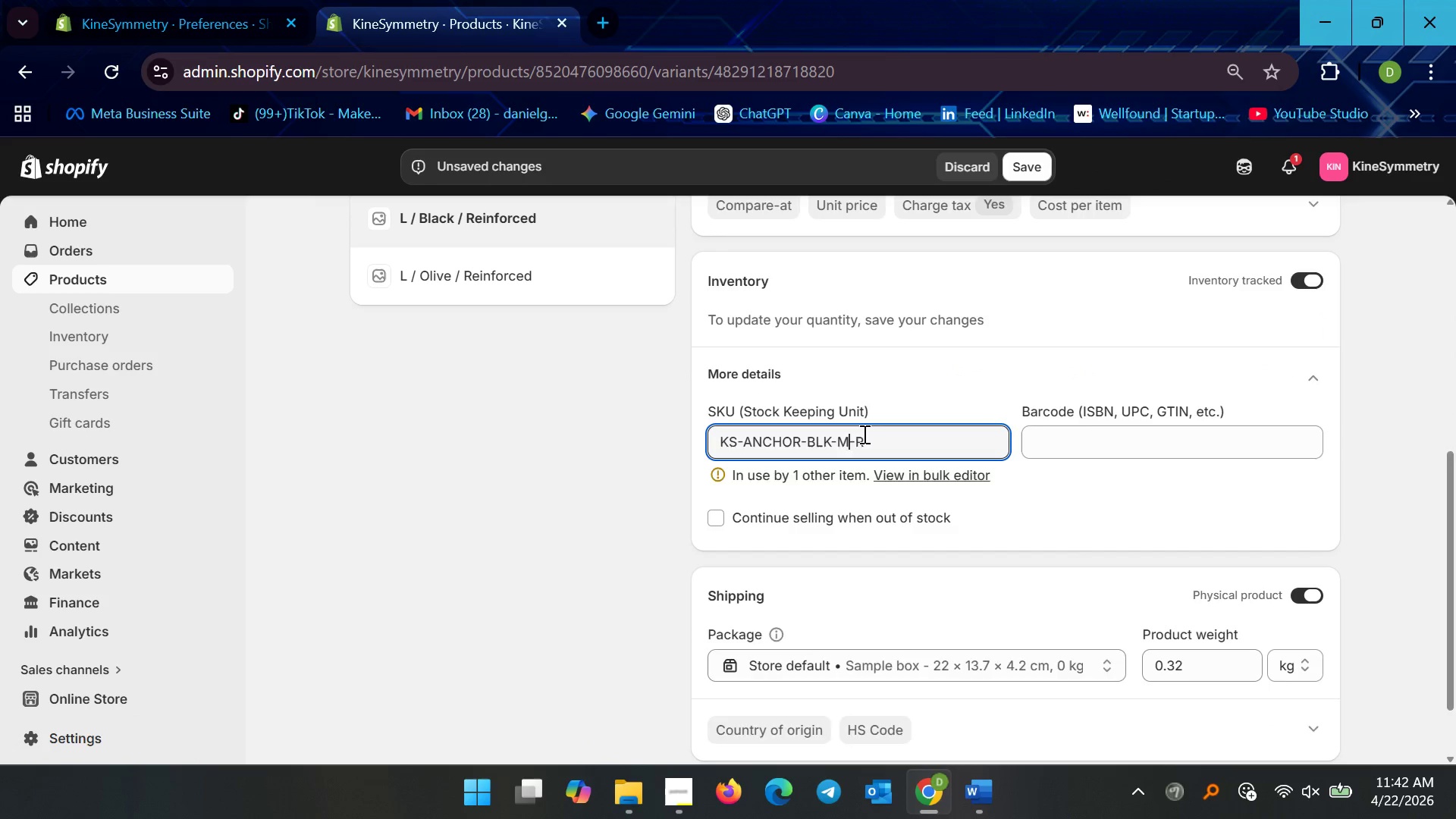 
key(Backspace)
 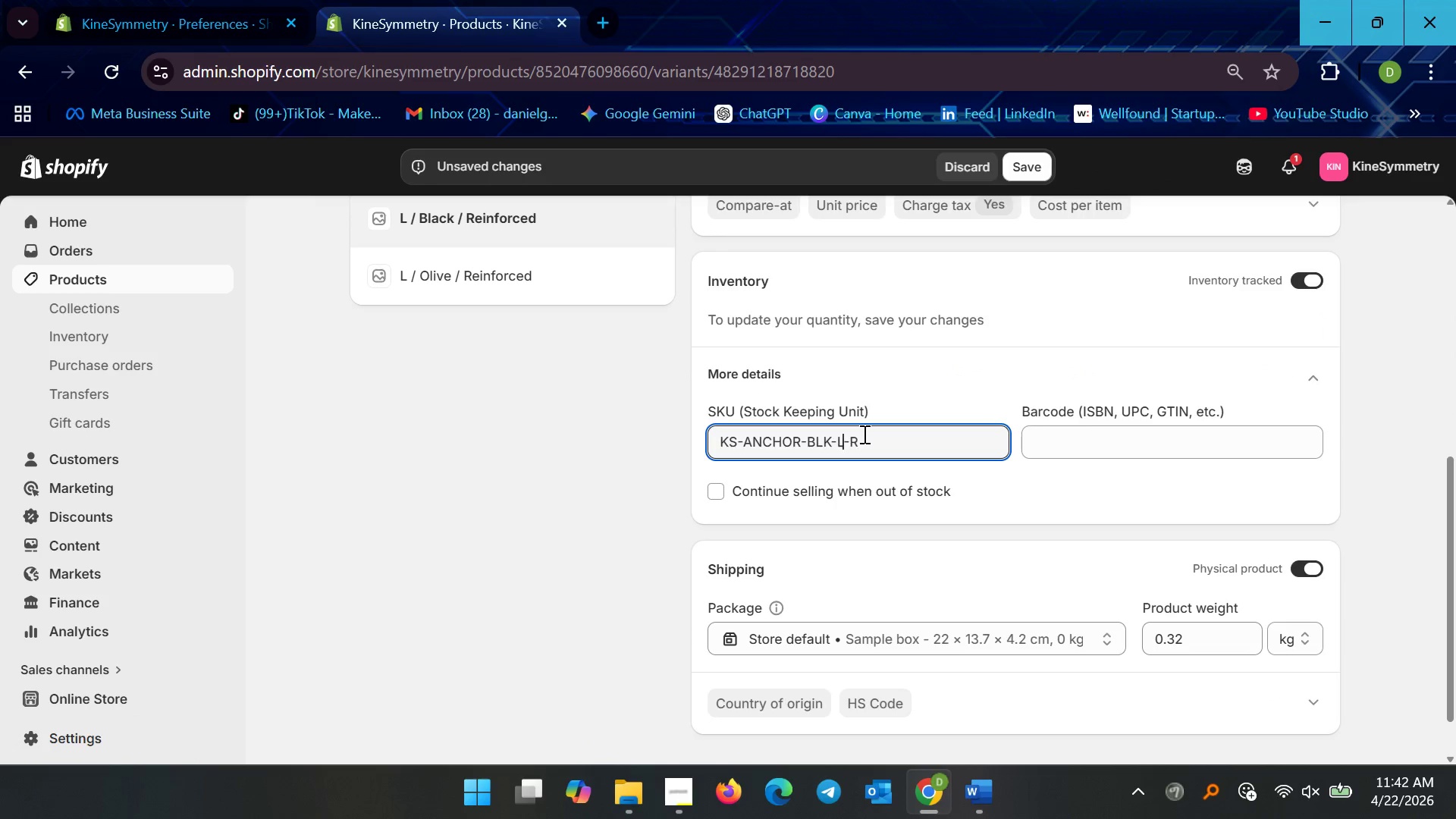 
key(L)
 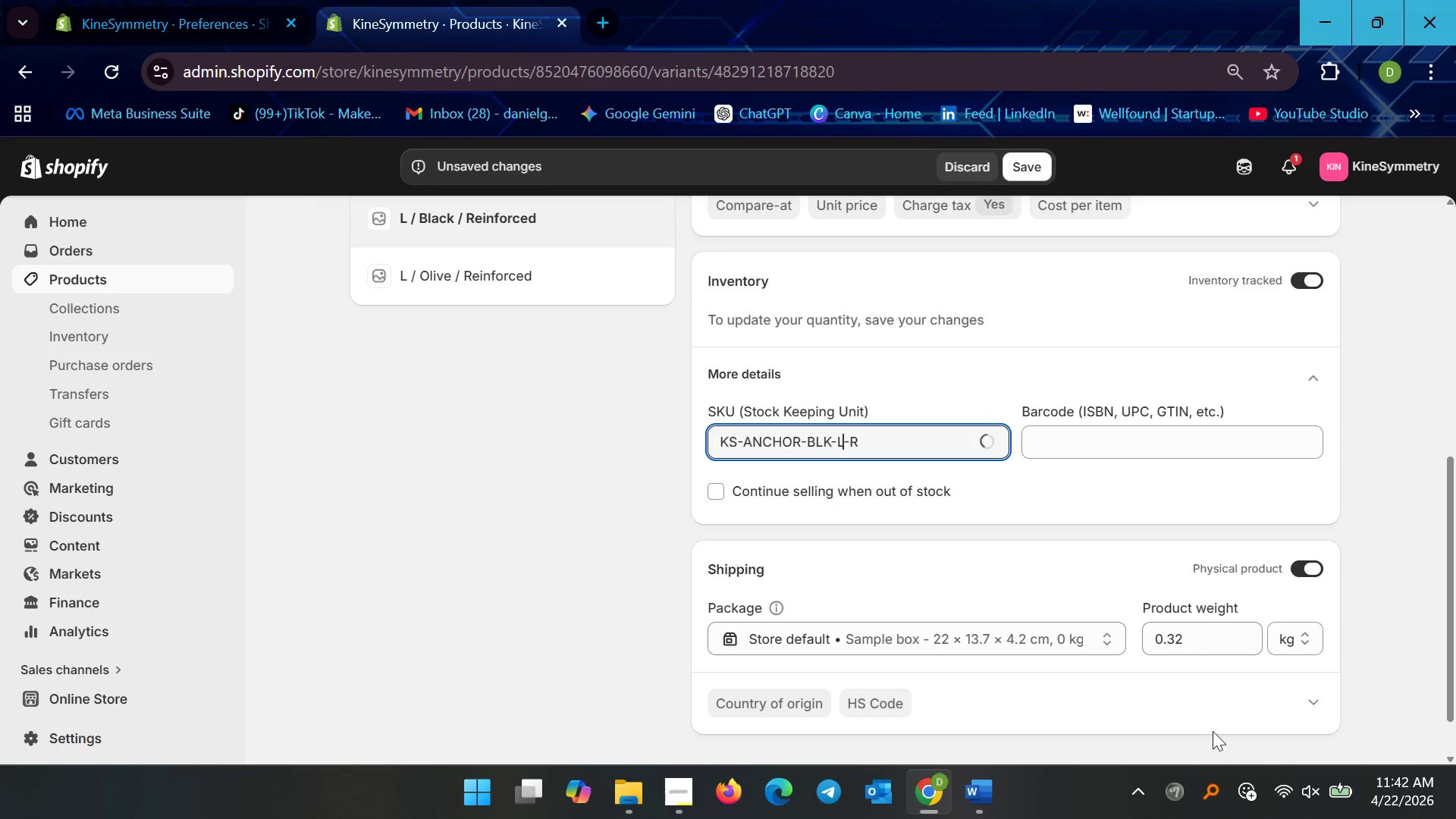 
scroll: coordinate [1159, 654], scroll_direction: down, amount: 4.0
 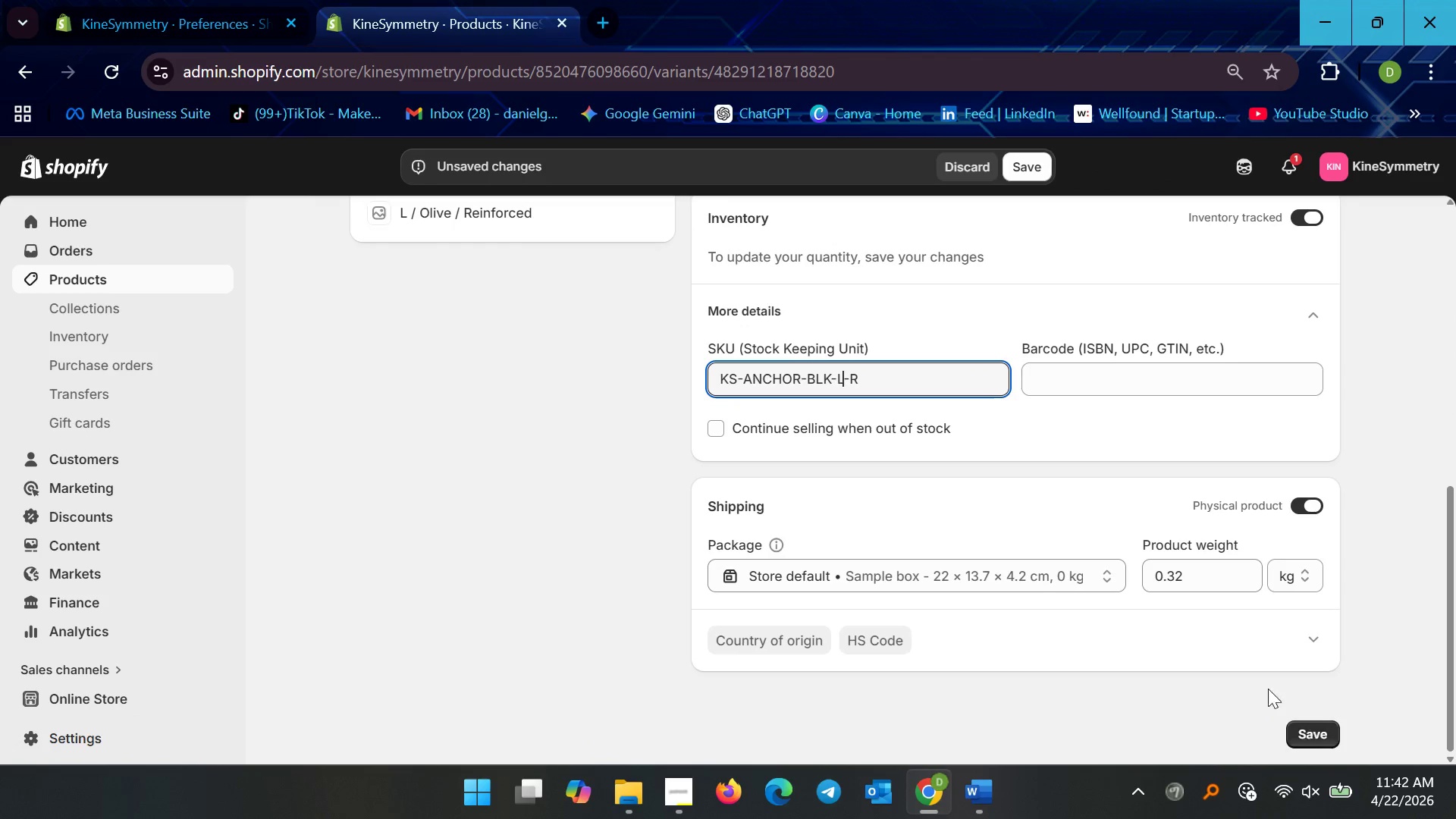 
key(Control+A)
 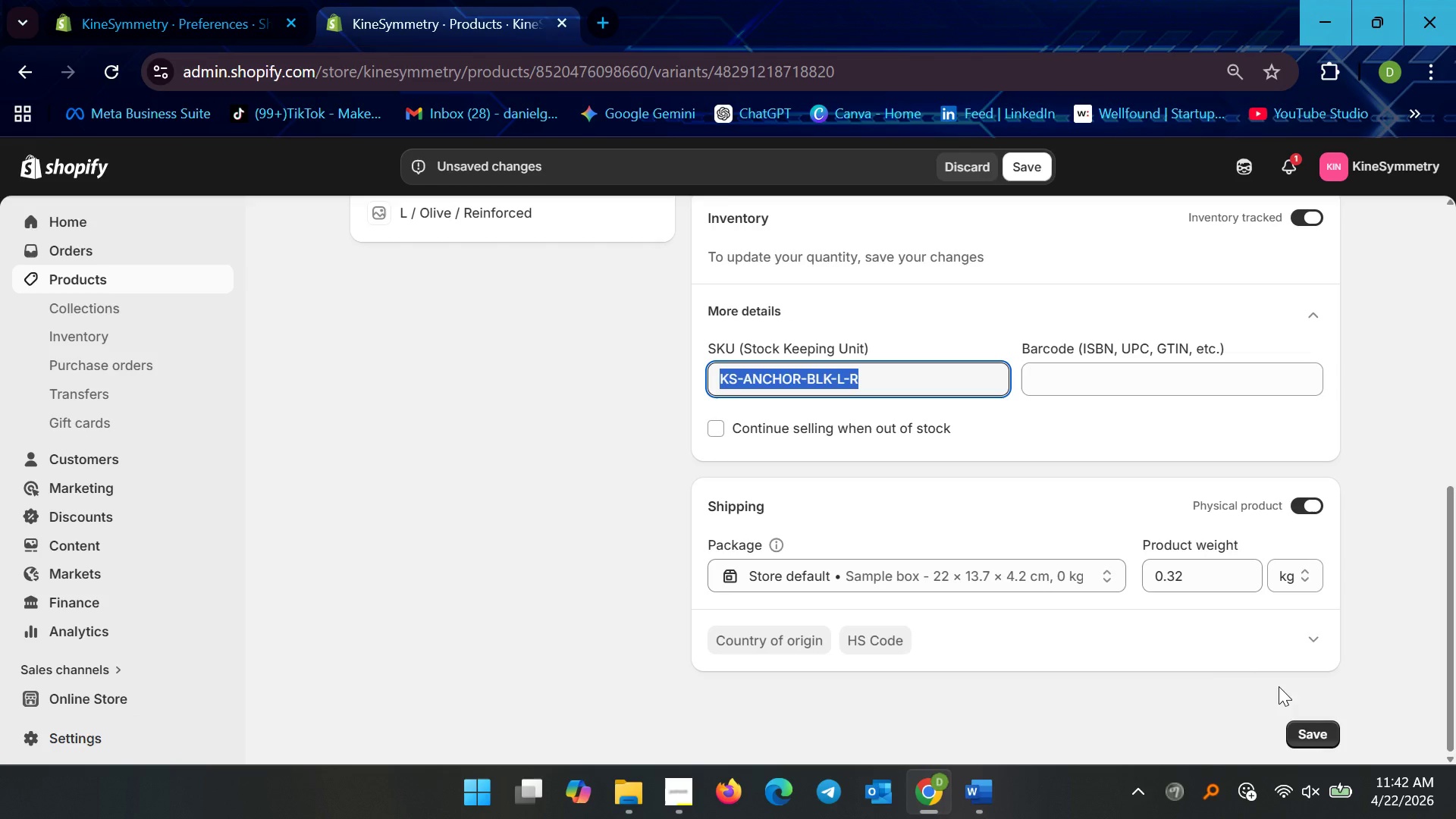 
key(Control+C)
 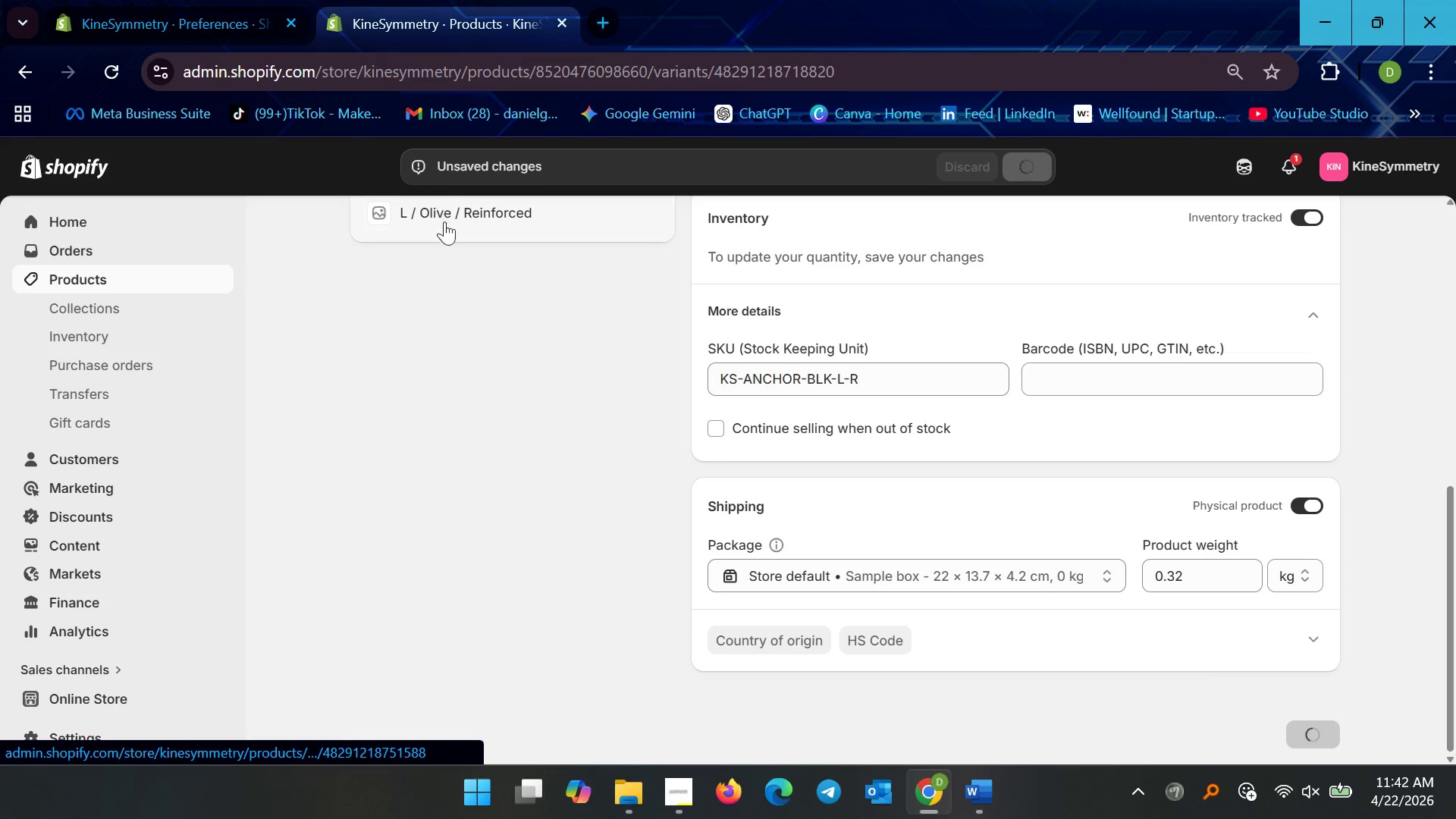 
left_click([481, 218])
 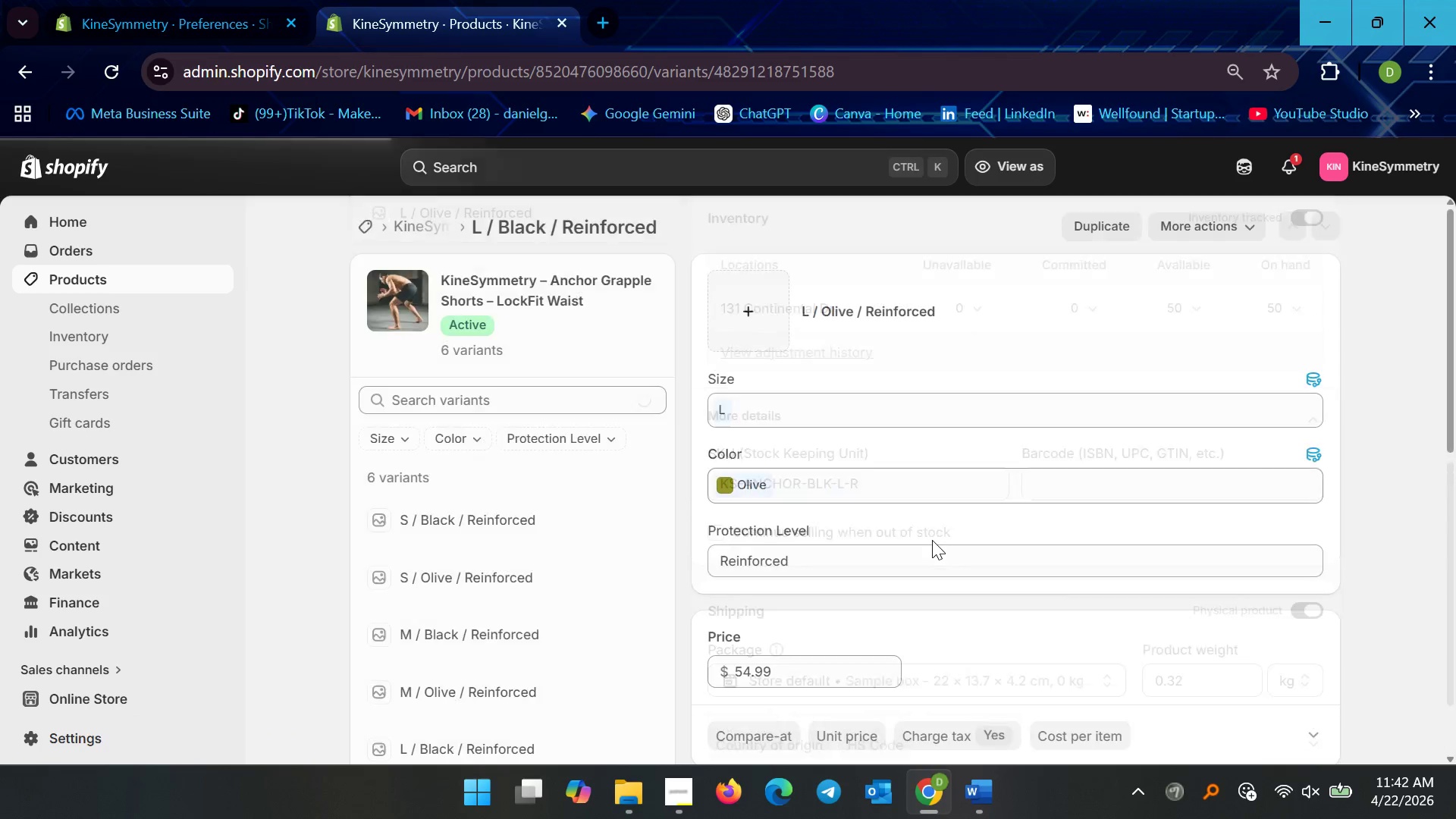 
scroll: coordinate [819, 582], scroll_direction: down, amount: 10.0
 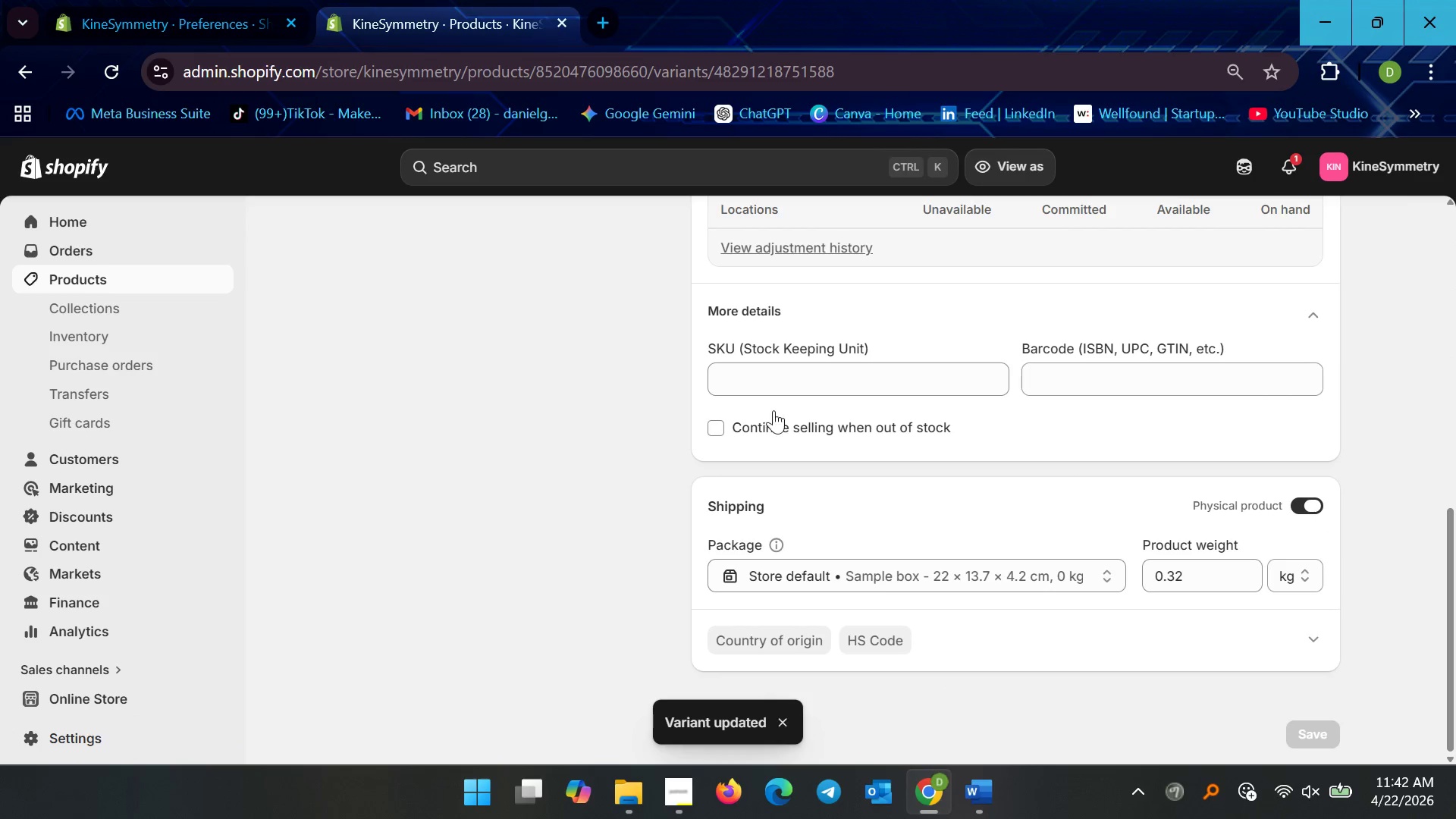 
left_click([768, 391])
 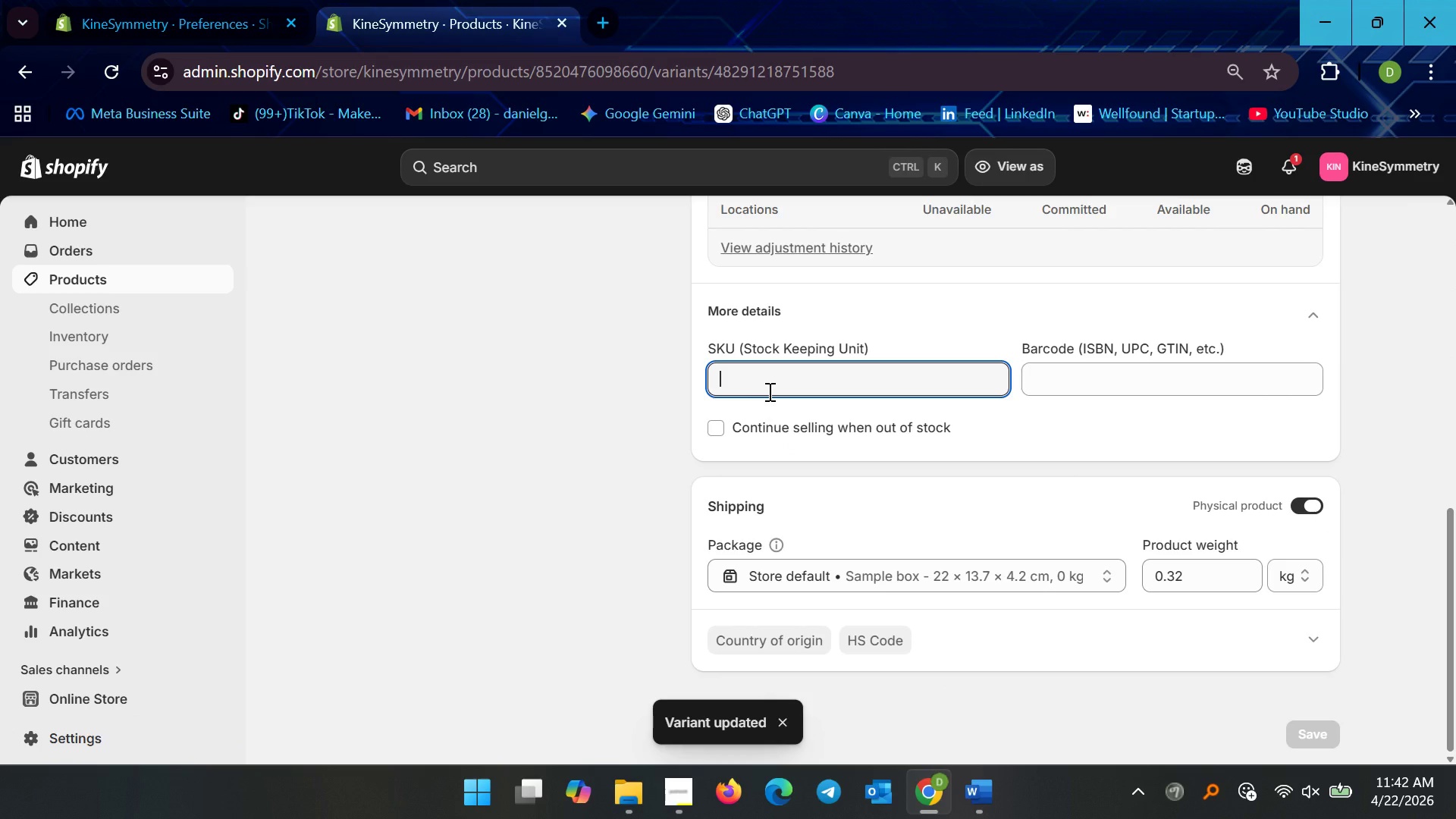 
key(Control+V)
 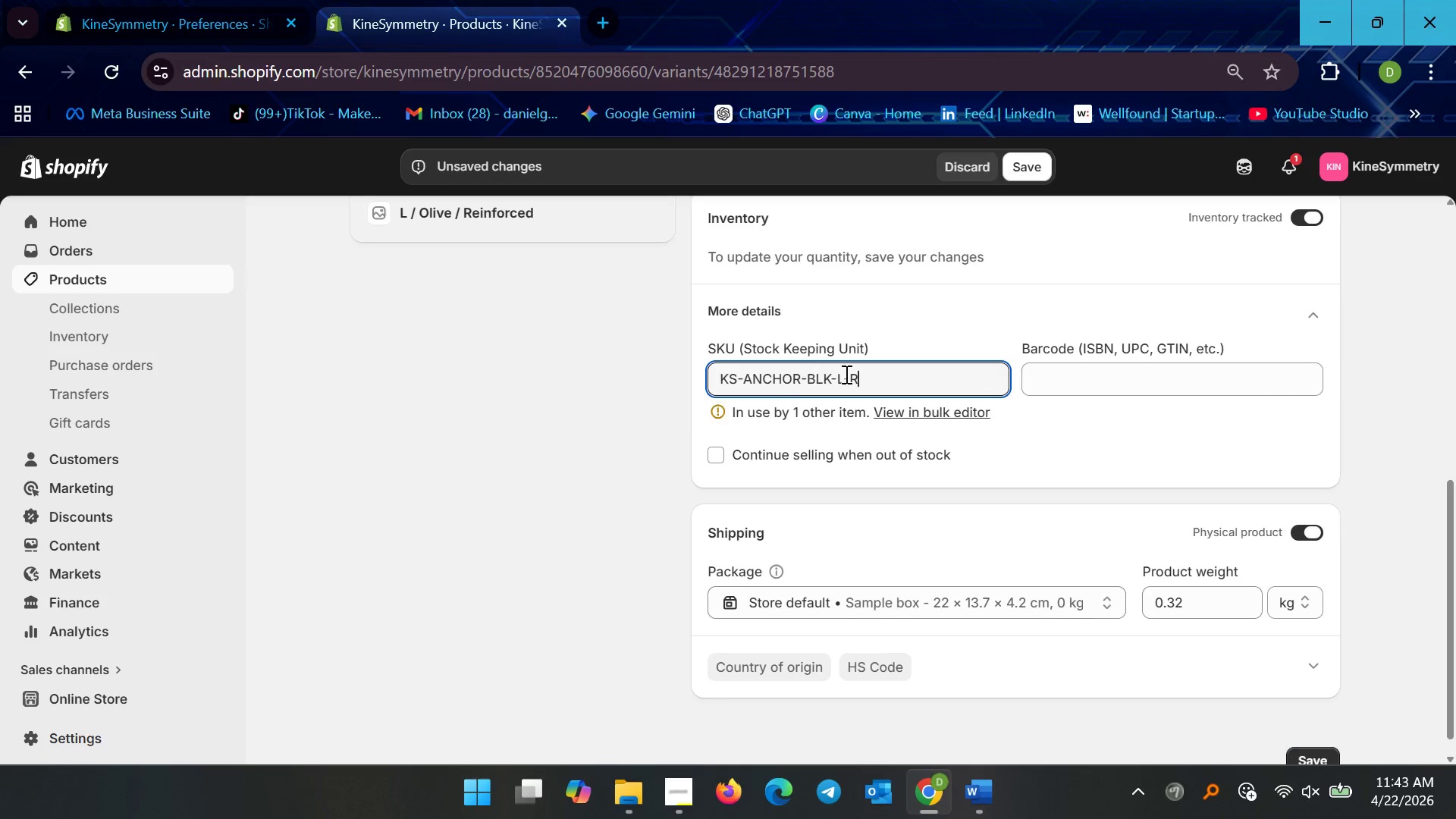 
left_click([846, 378])
 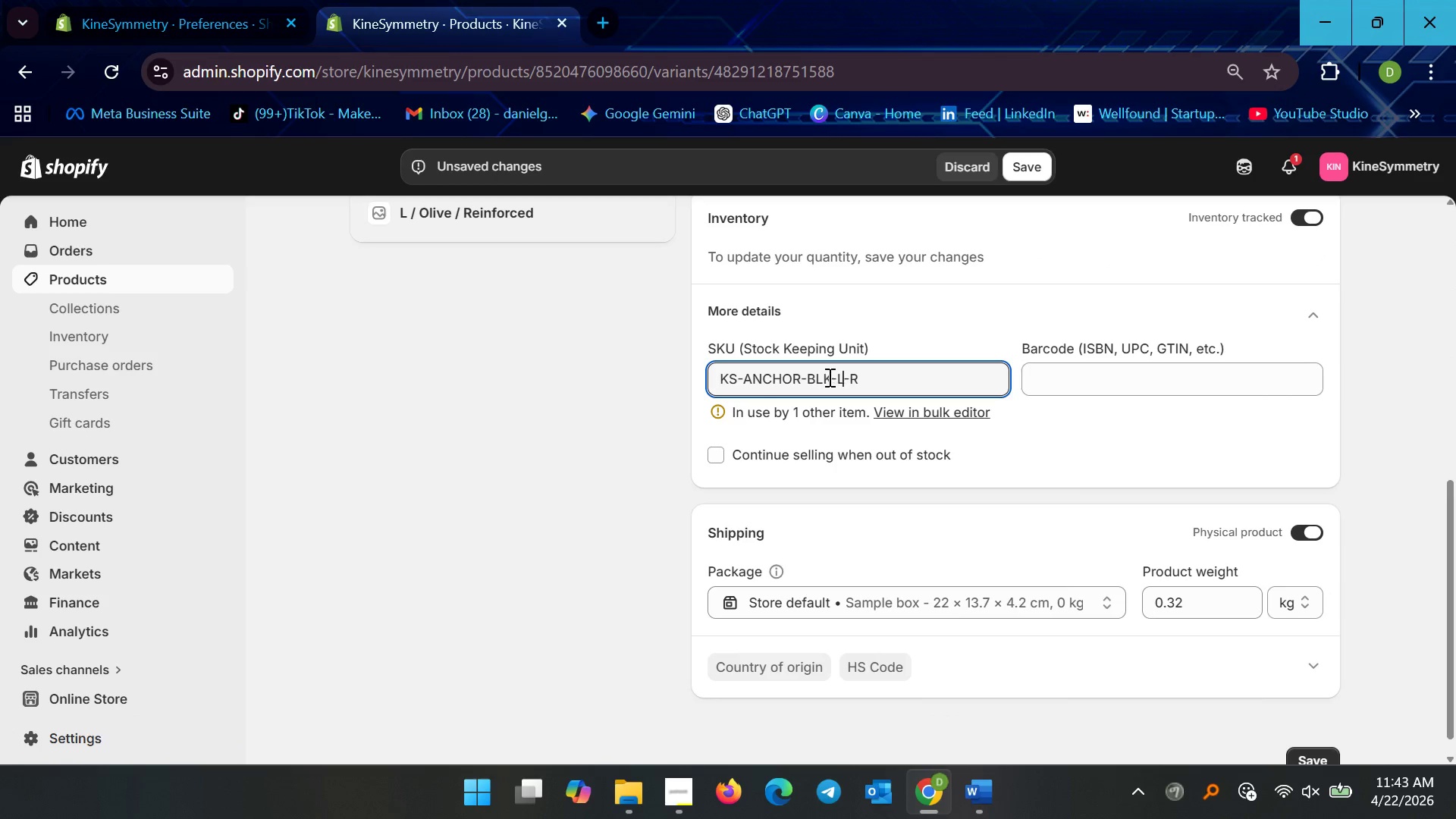 
left_click([830, 377])
 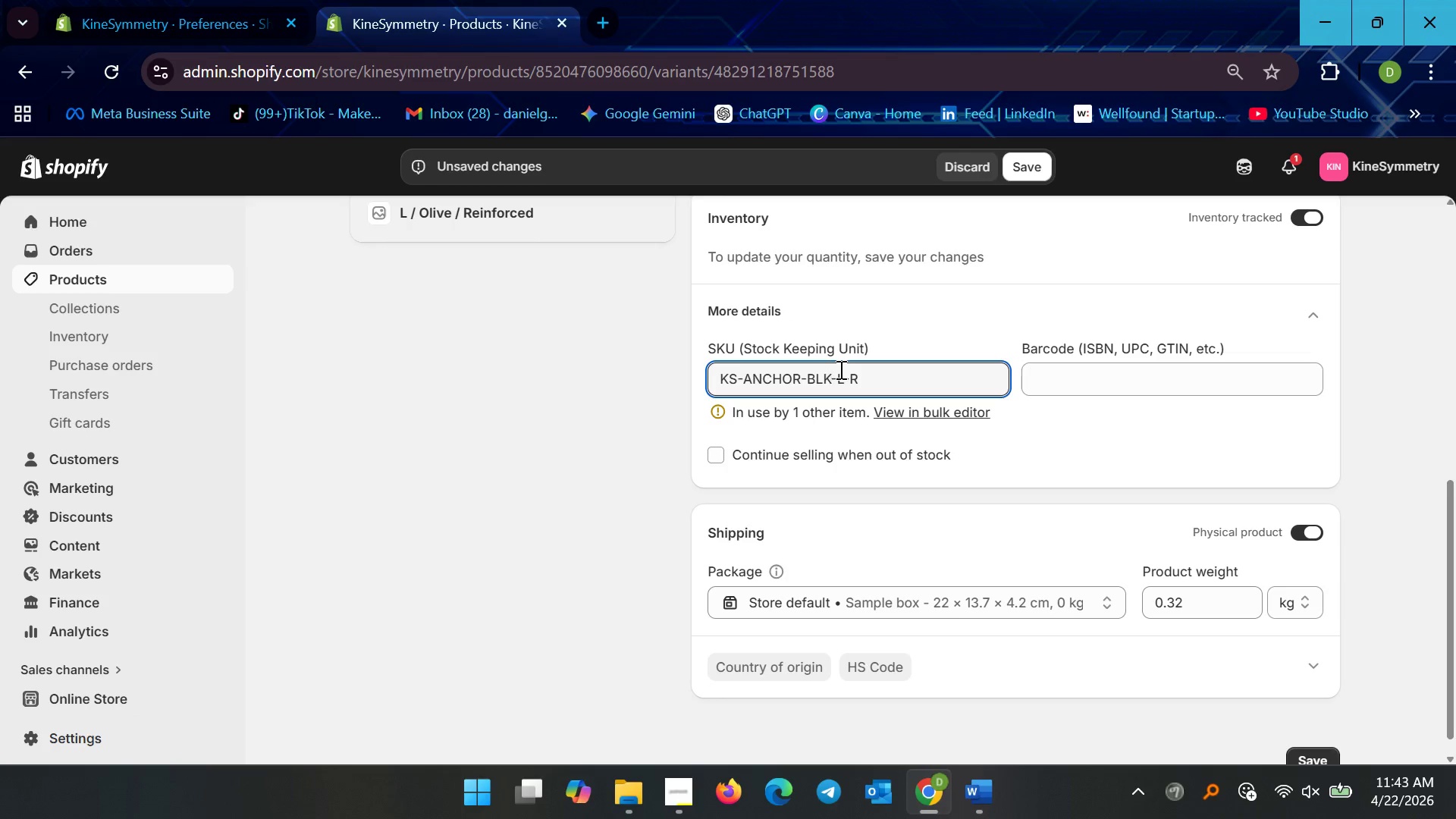 
key(Backspace)
key(Backspace)
key(Backspace)
type(OLV)
 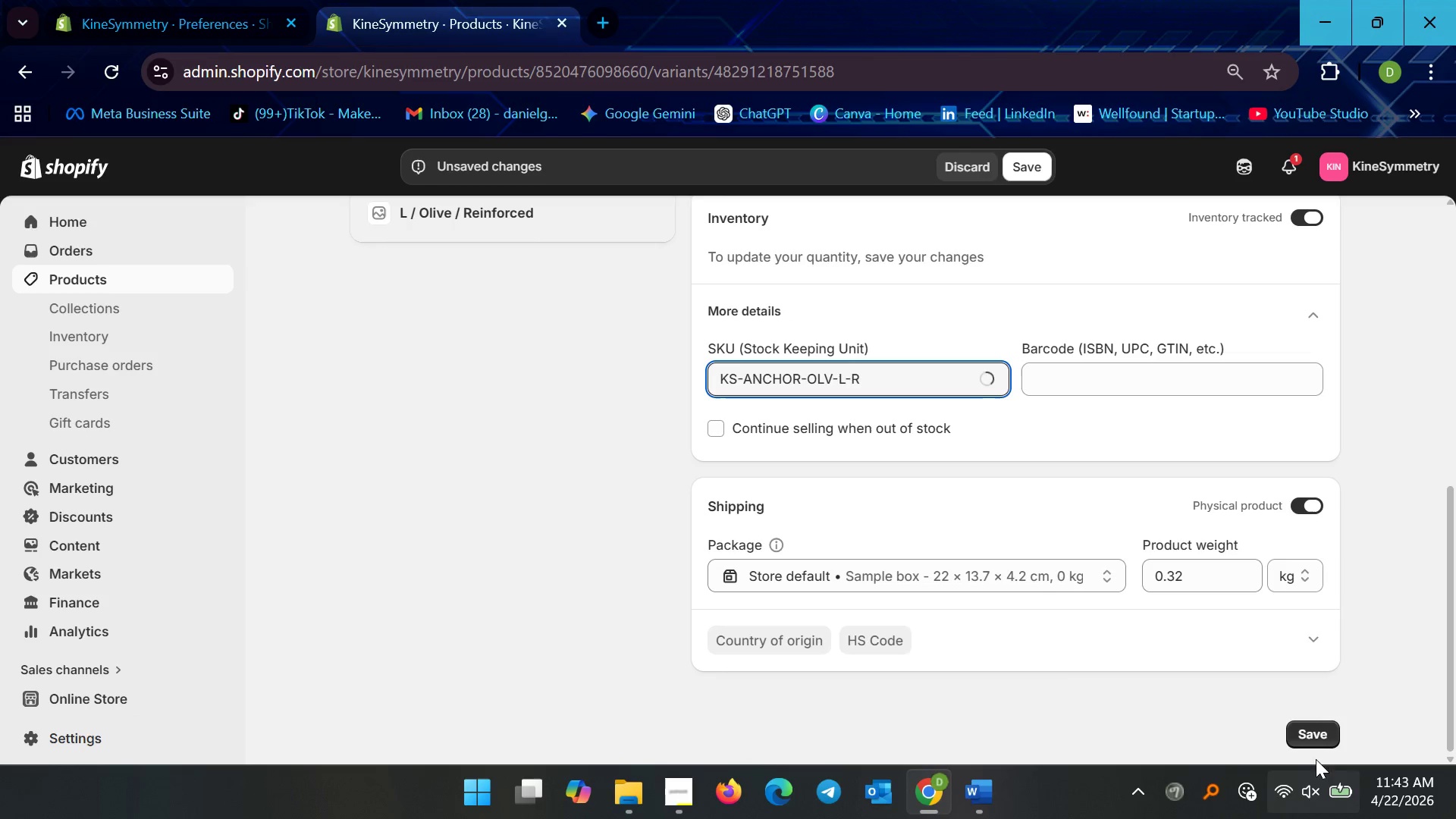 
left_click([1313, 726])
 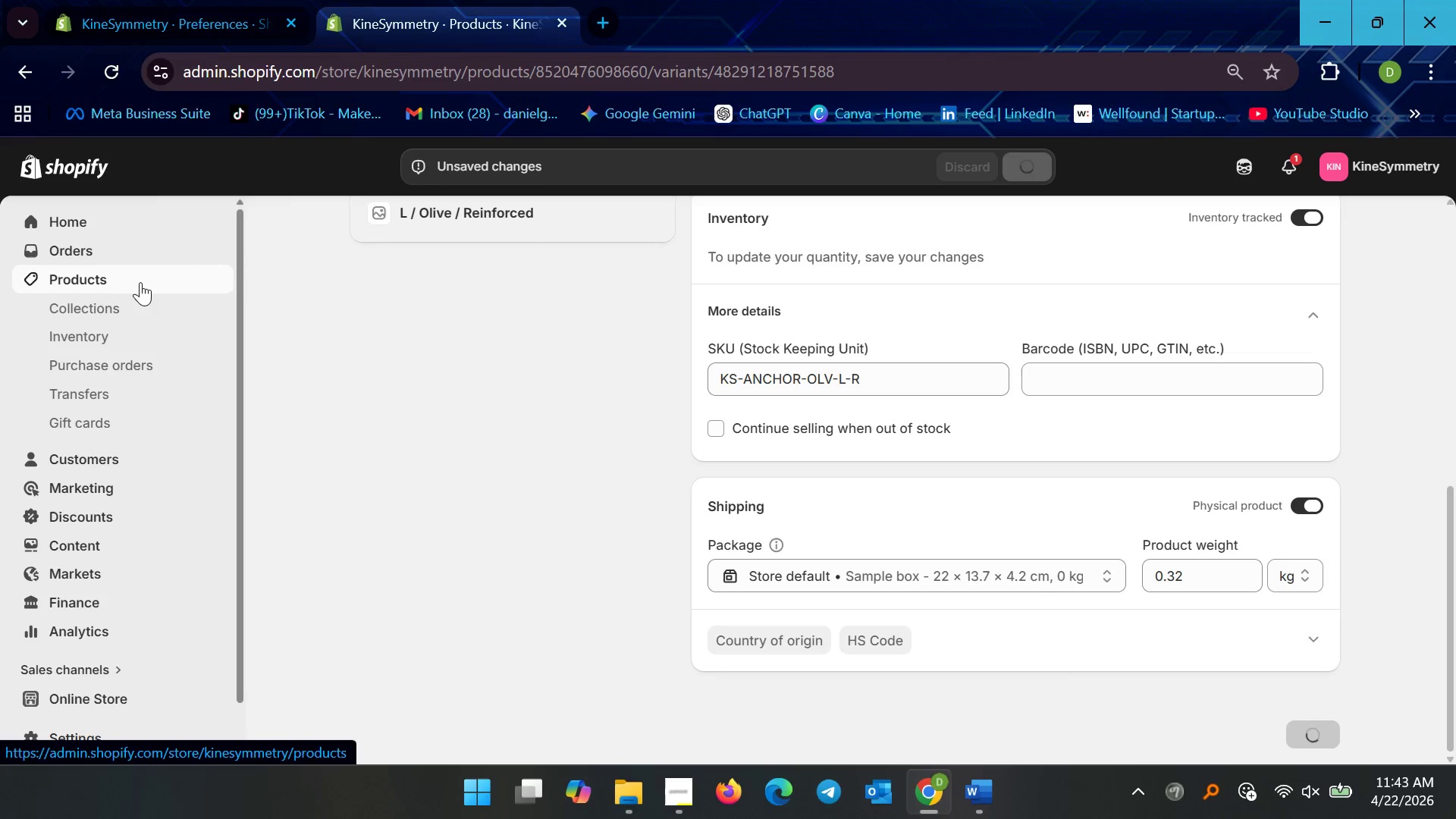 
left_click([140, 282])
 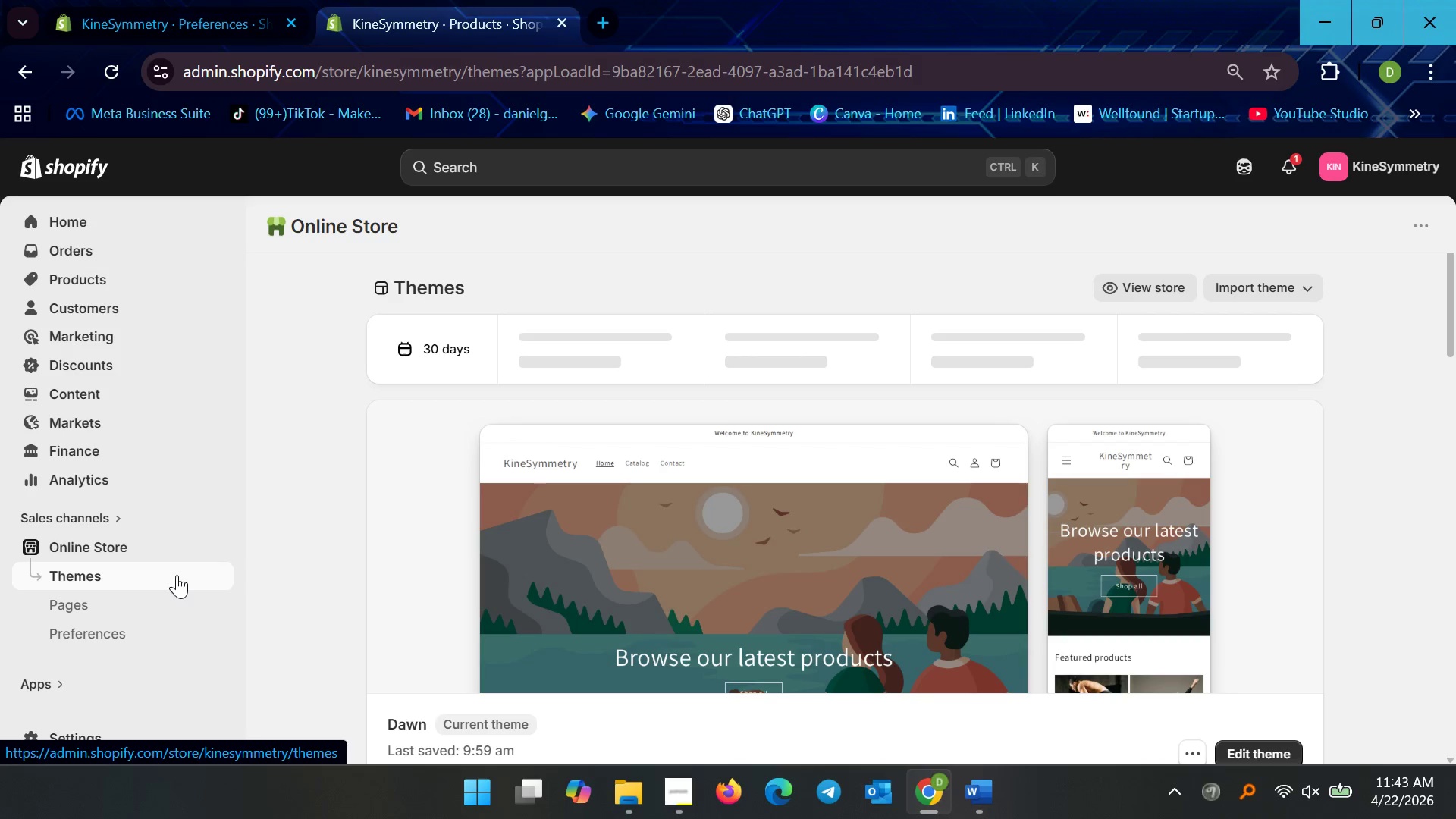 
wait(18.56)
 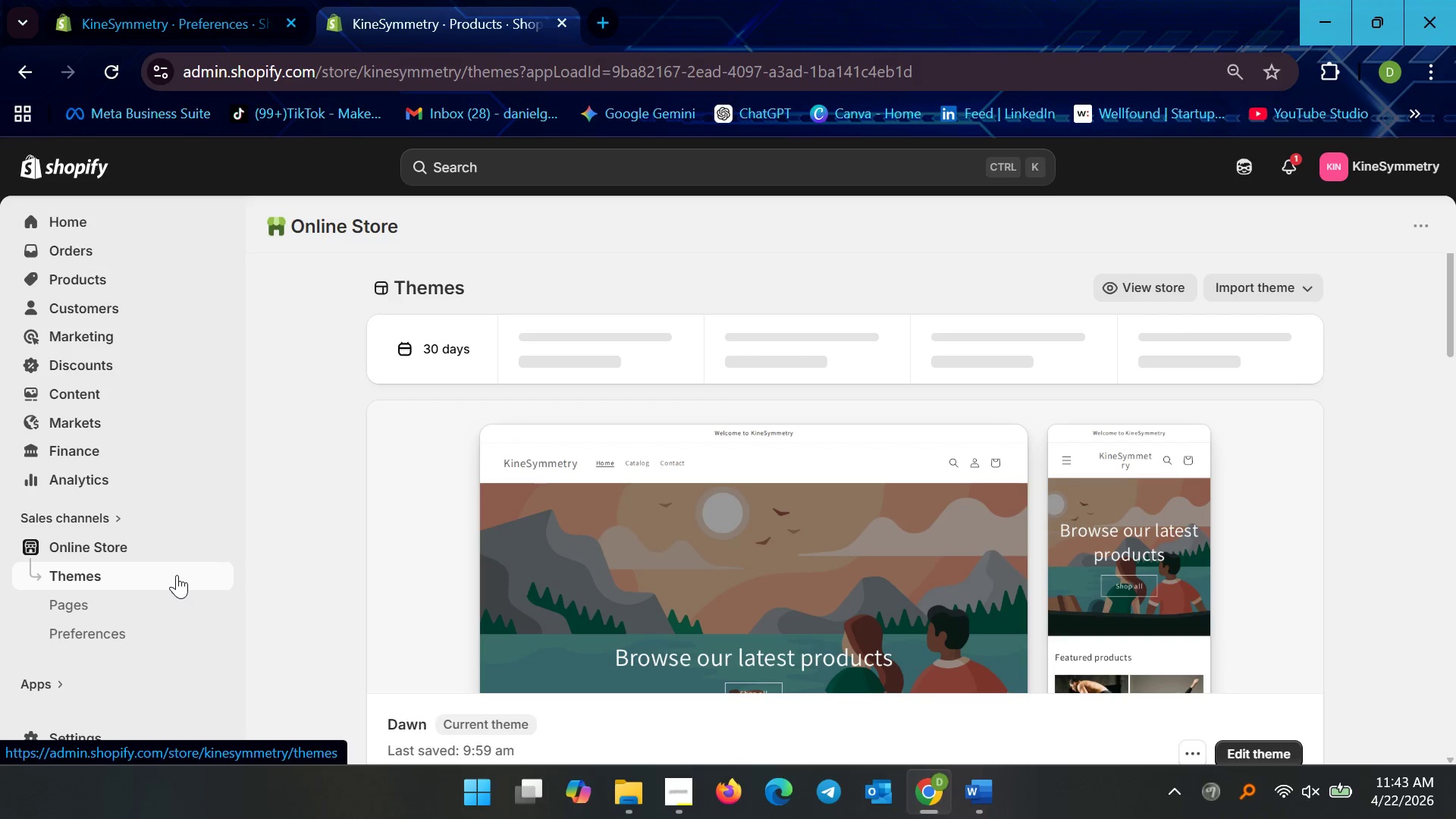 
left_click([1263, 741])
 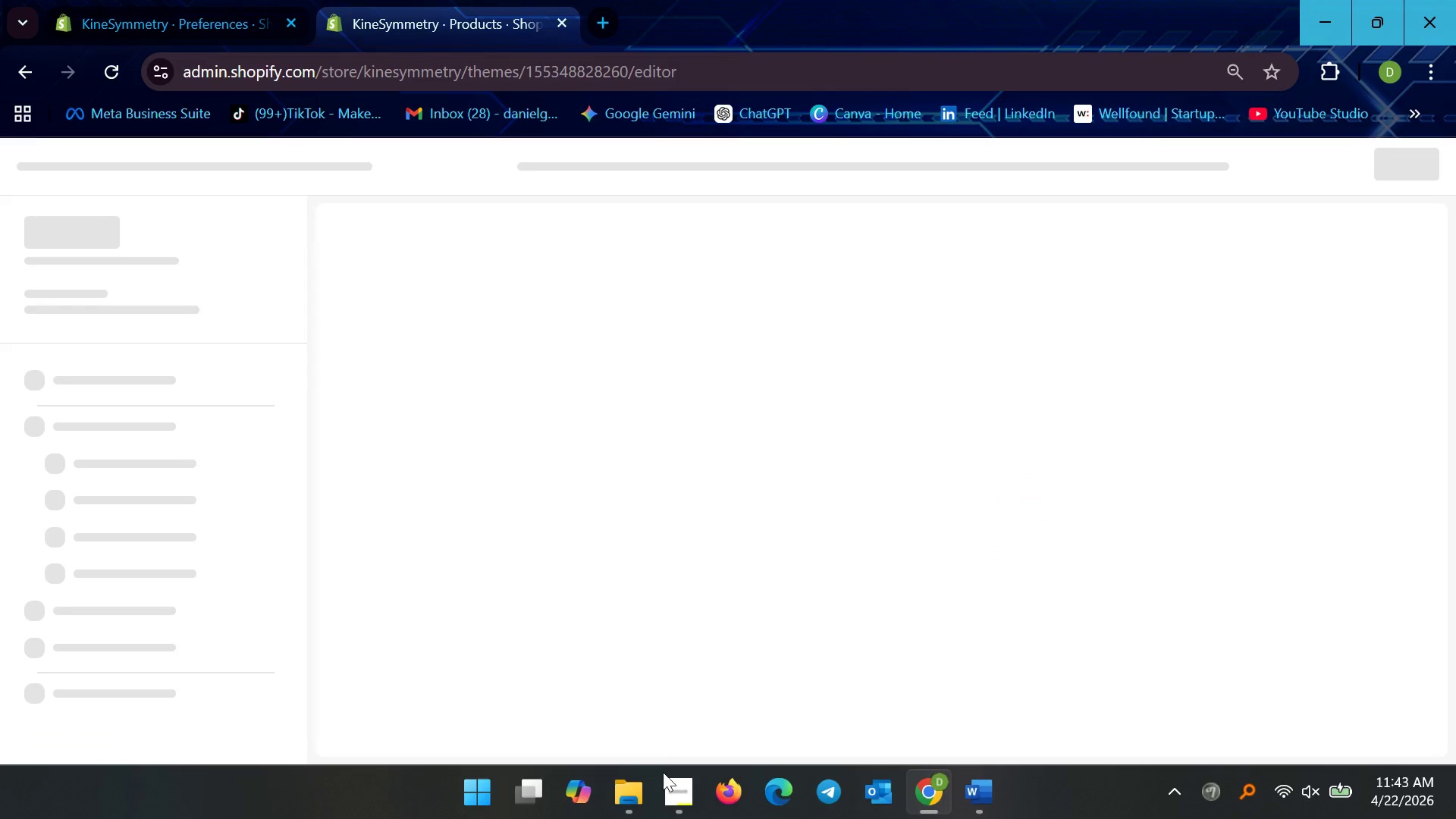 
left_click([676, 796])